 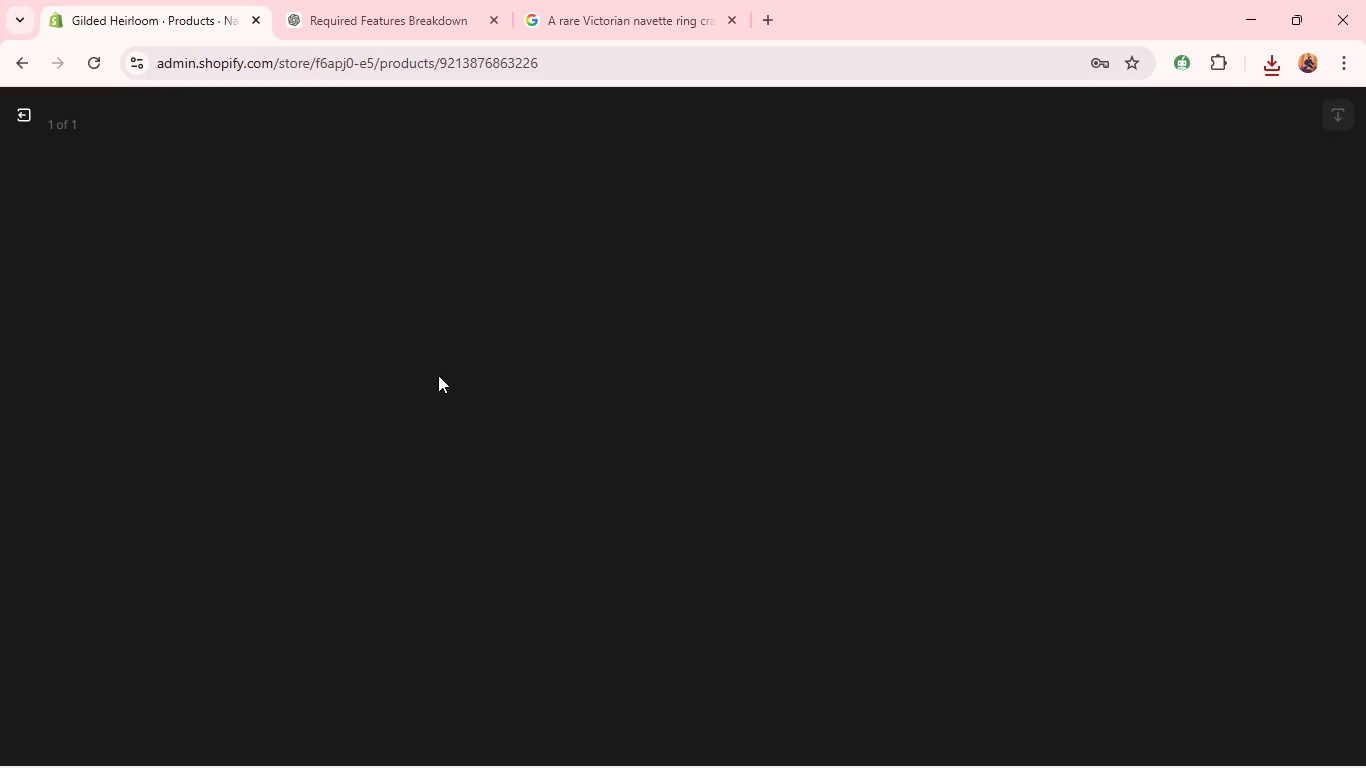 
left_click([1077, 335])
 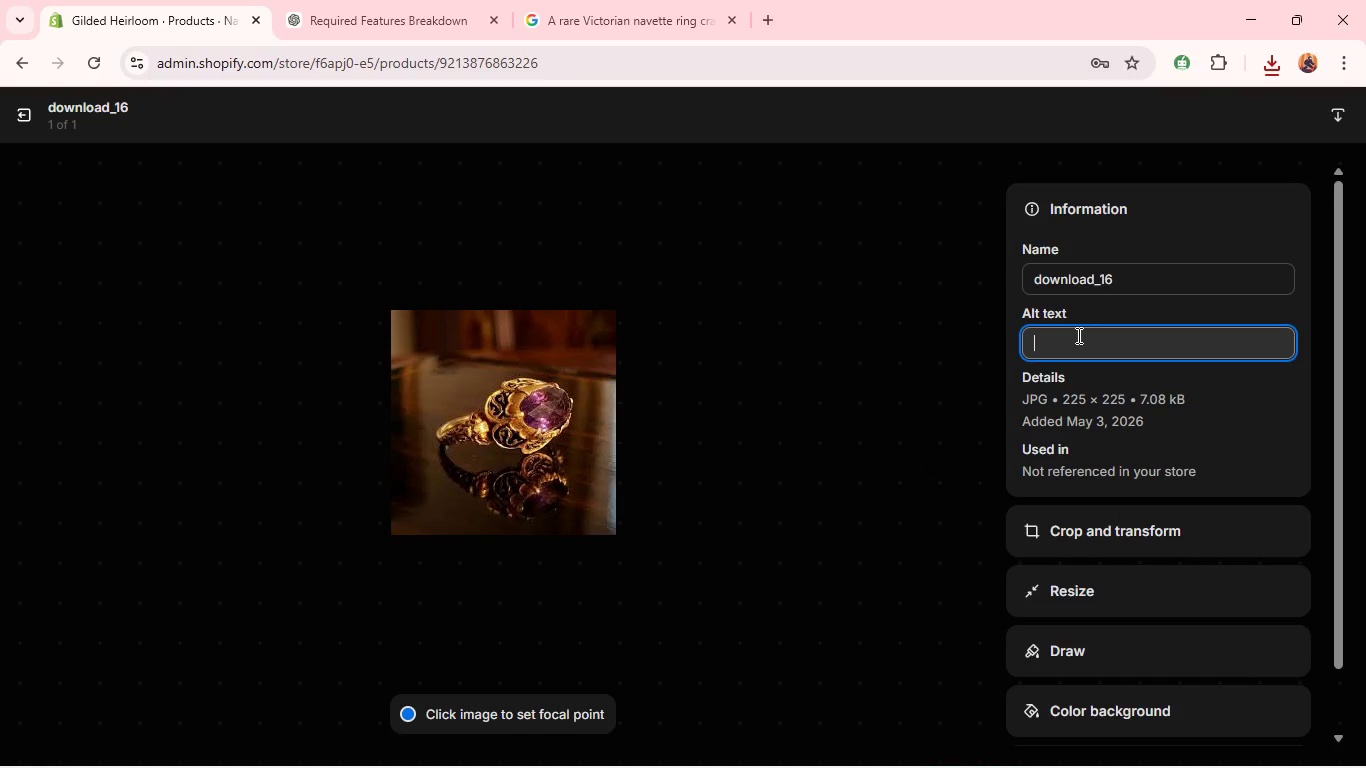 
key(Control+V)
 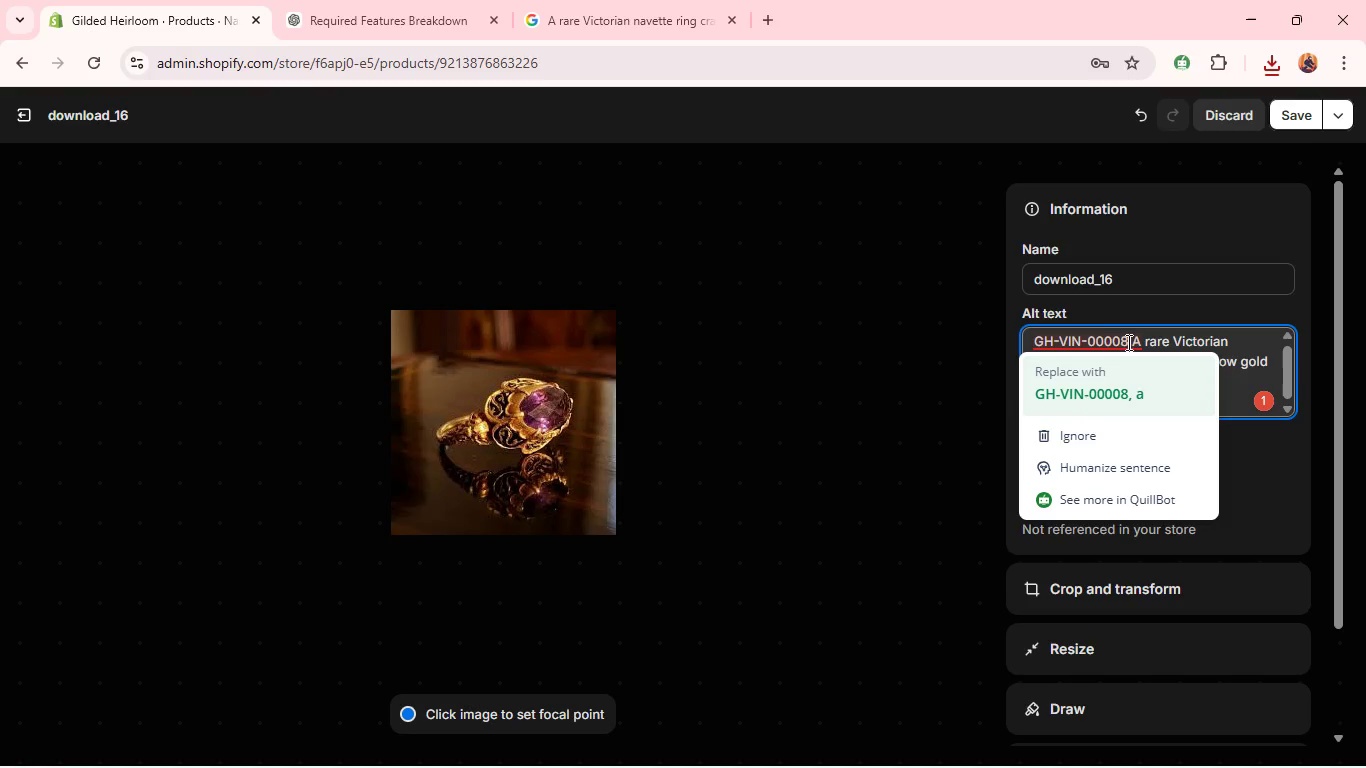 
left_click([1135, 337])
 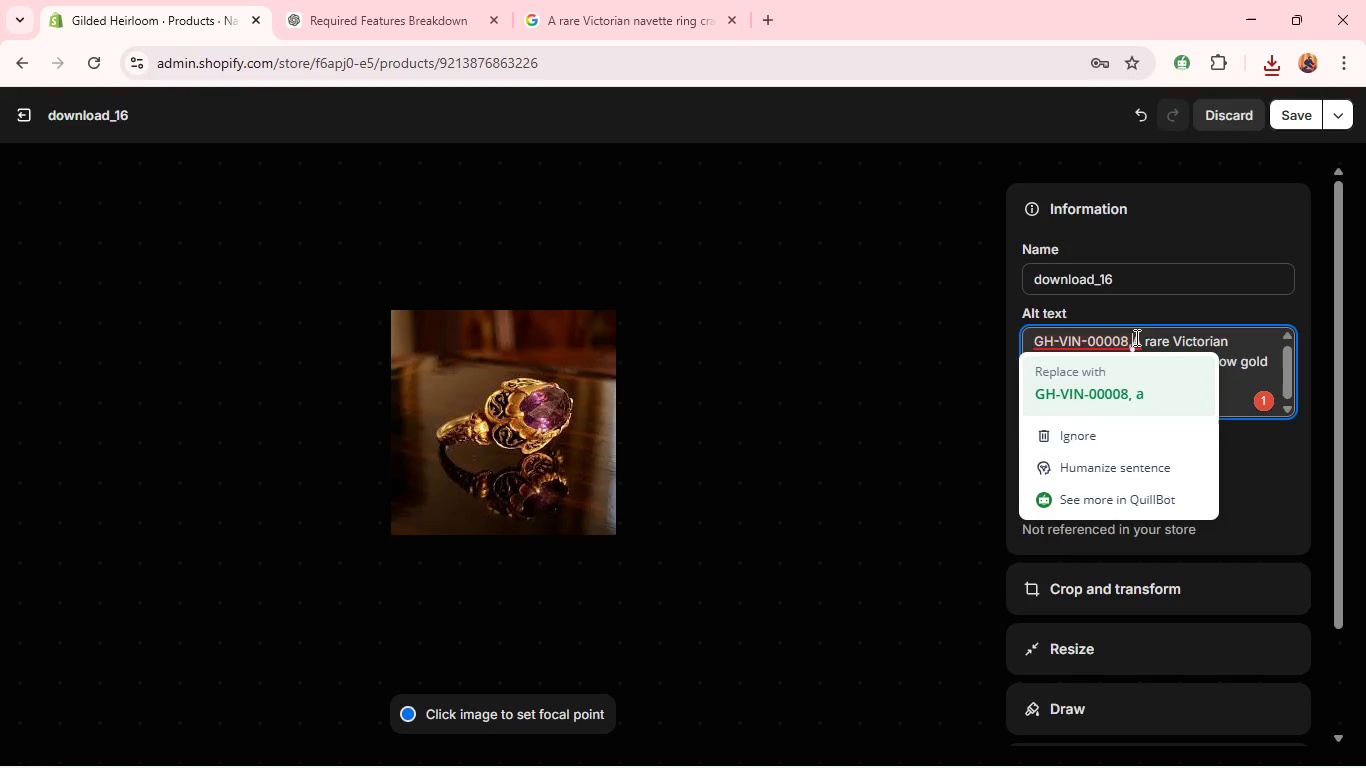 
hold_key(key=Backspace, duration=1.25)
 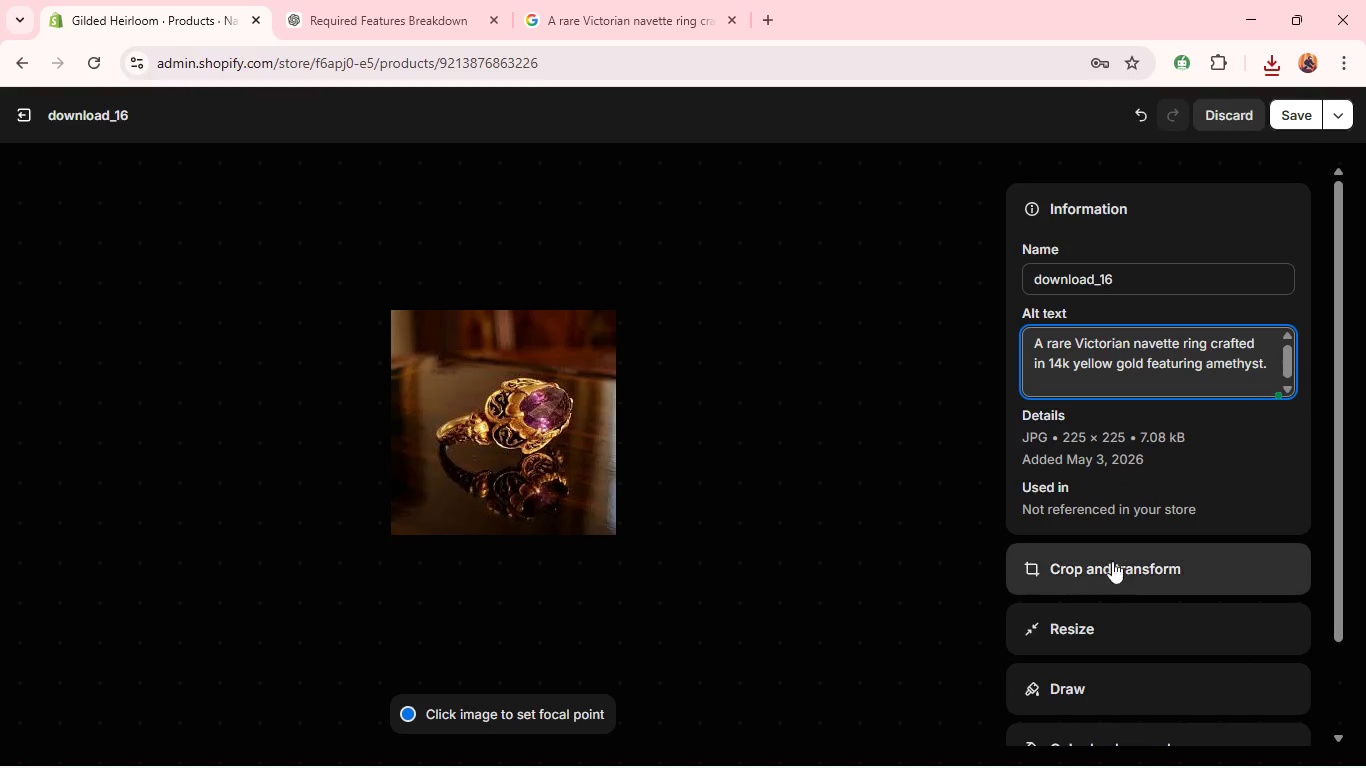 
left_click([1103, 579])
 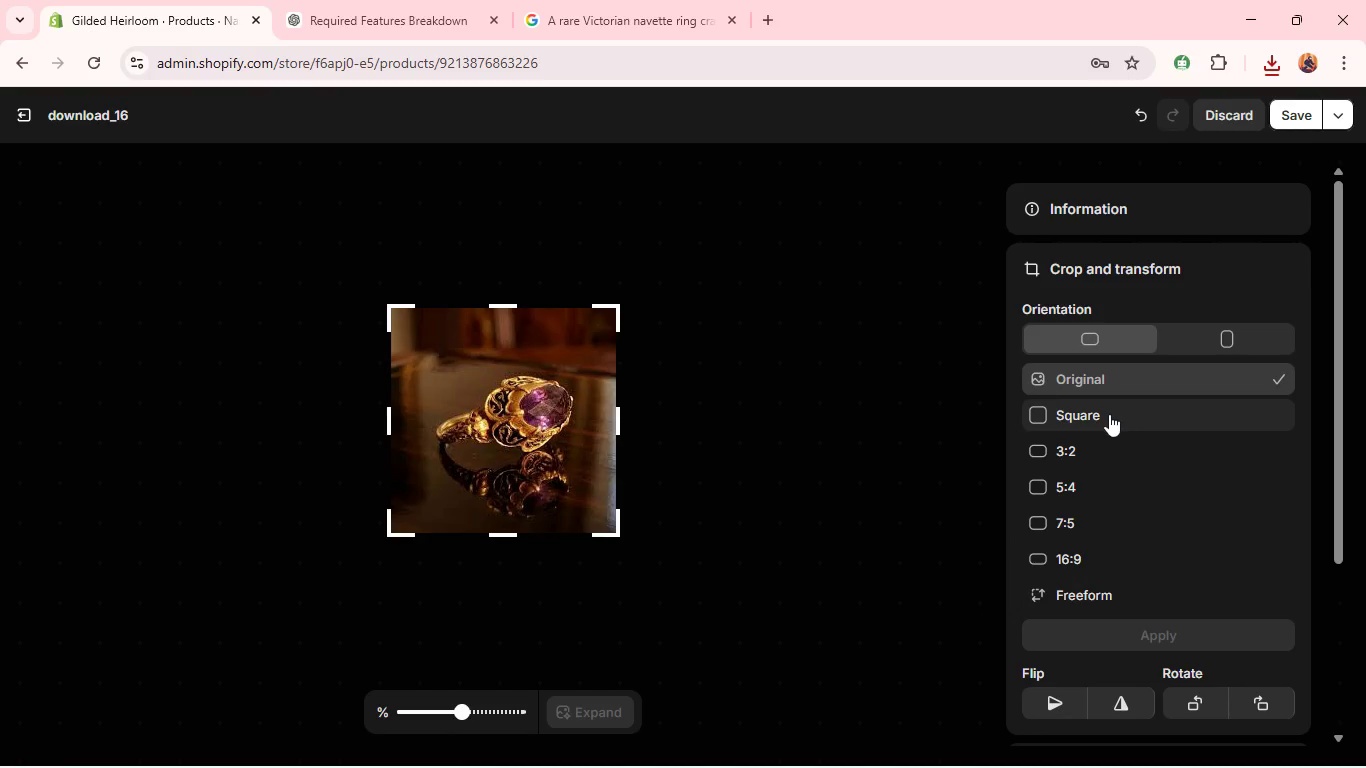 
left_click([1107, 420])
 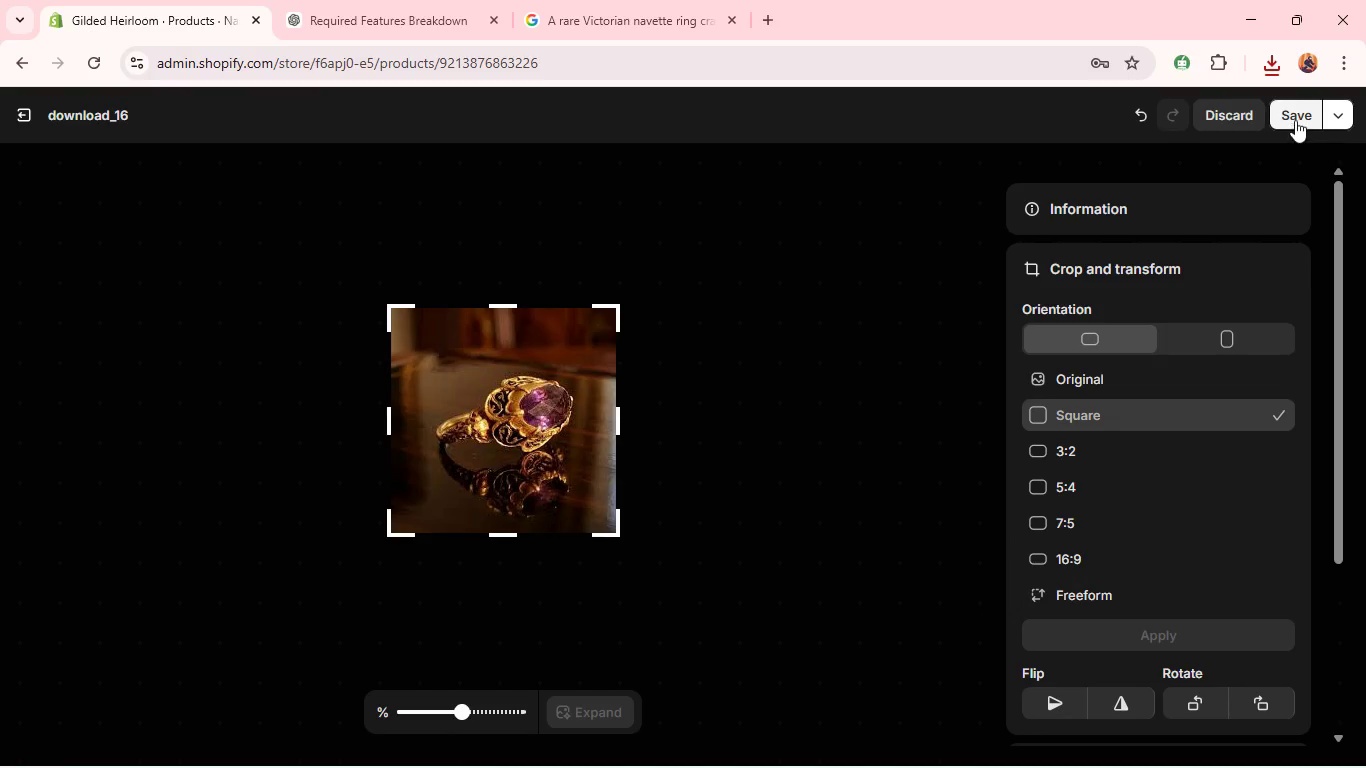 
left_click([1296, 113])
 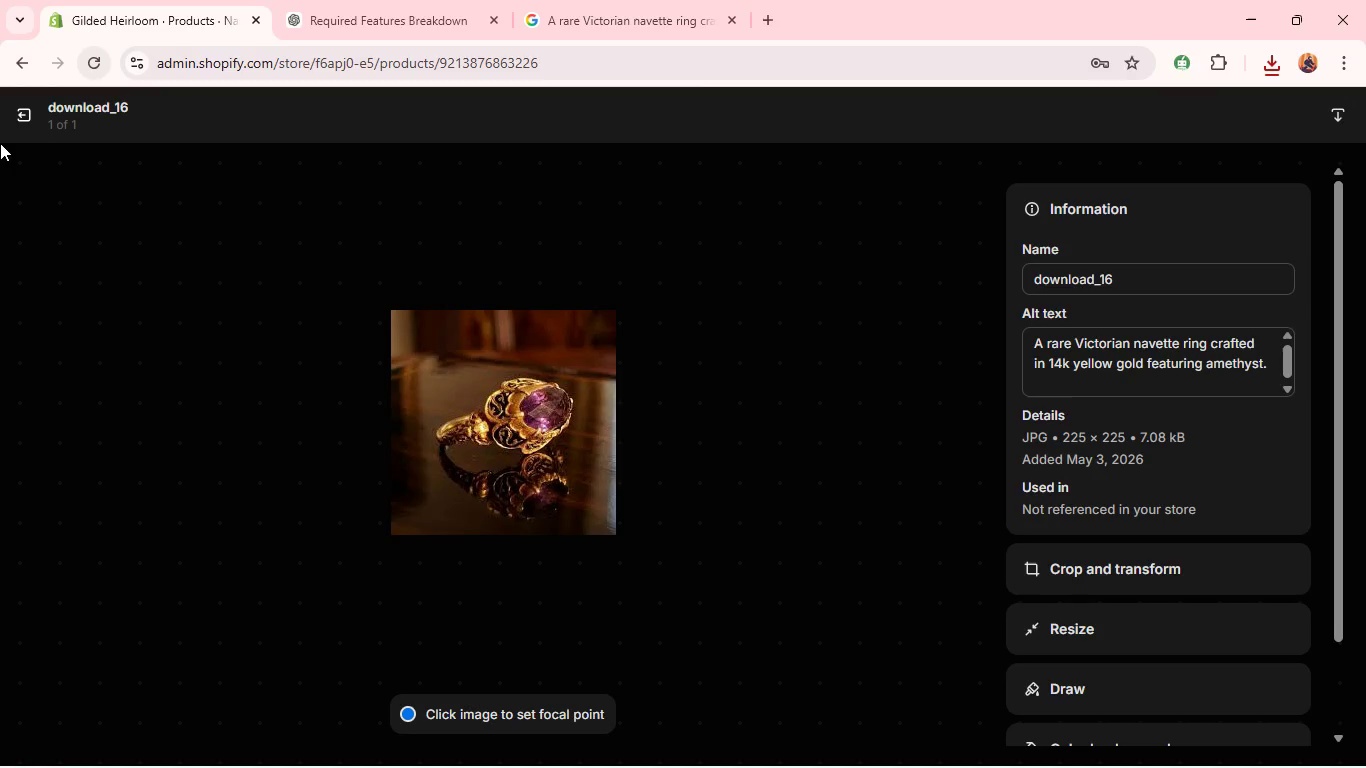 
left_click([12, 114])
 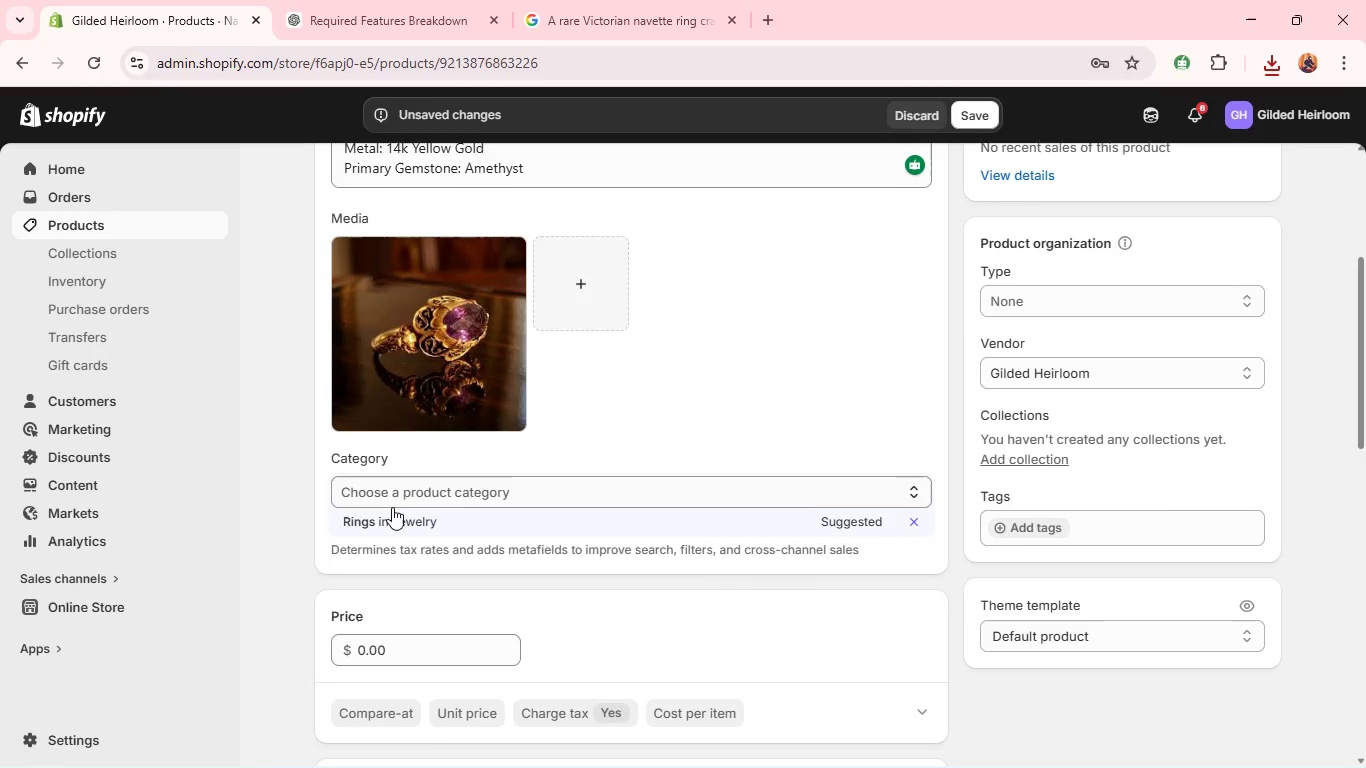 
left_click([392, 507])
 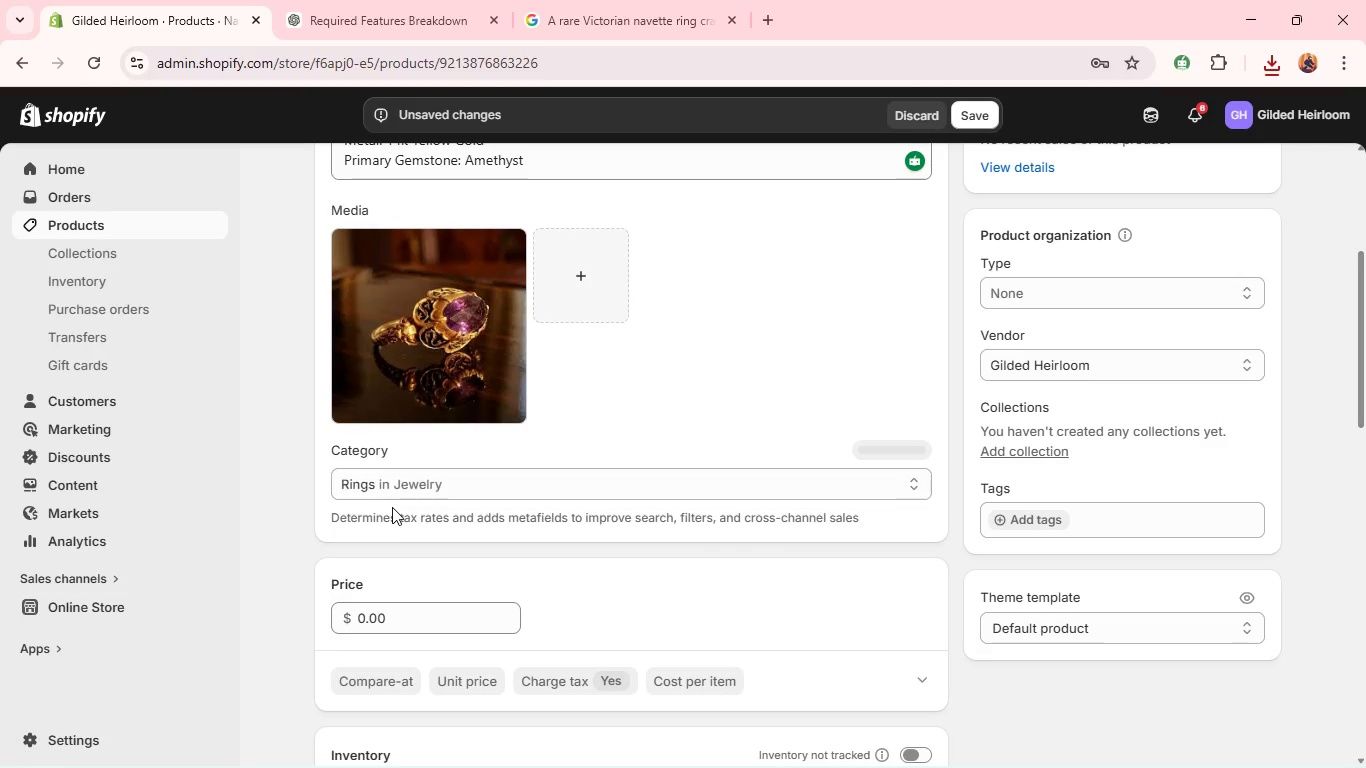 
mouse_move([437, 602])
 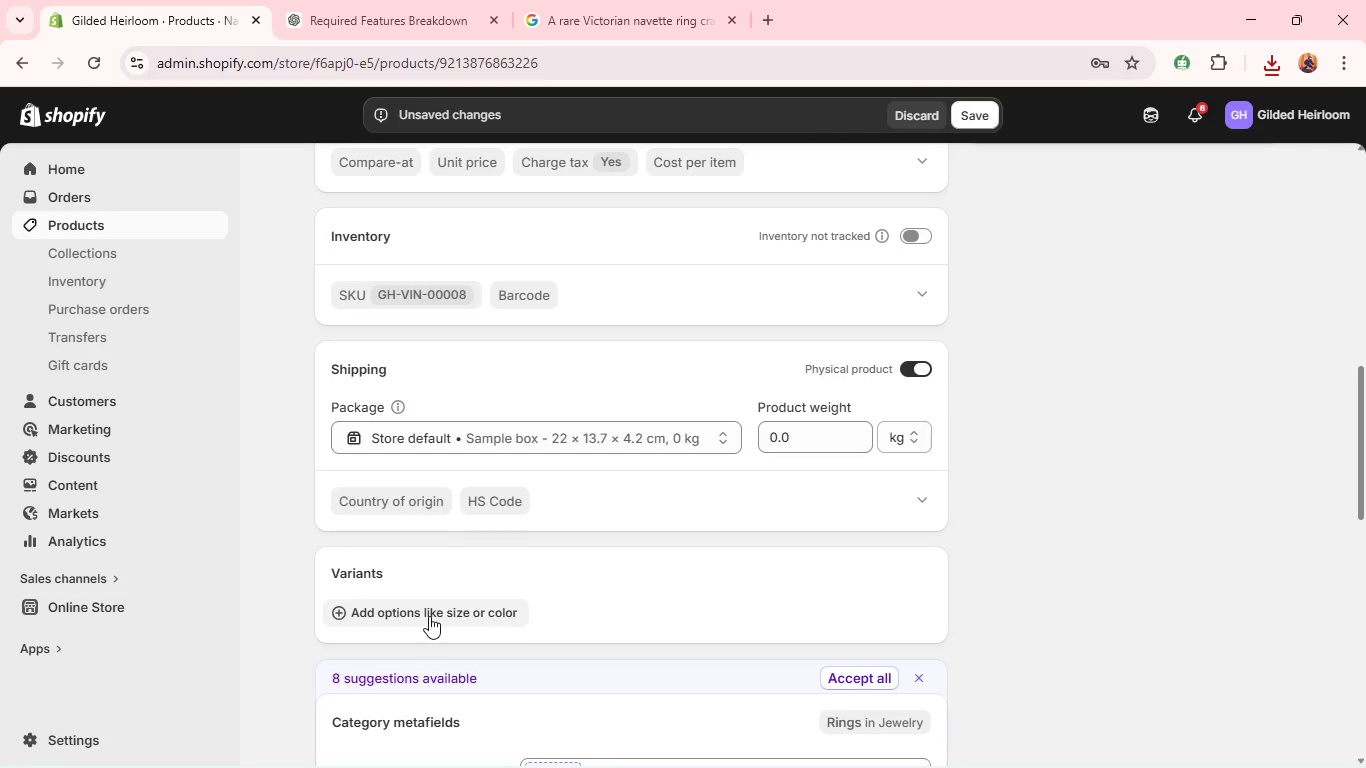 
left_click([429, 616])
 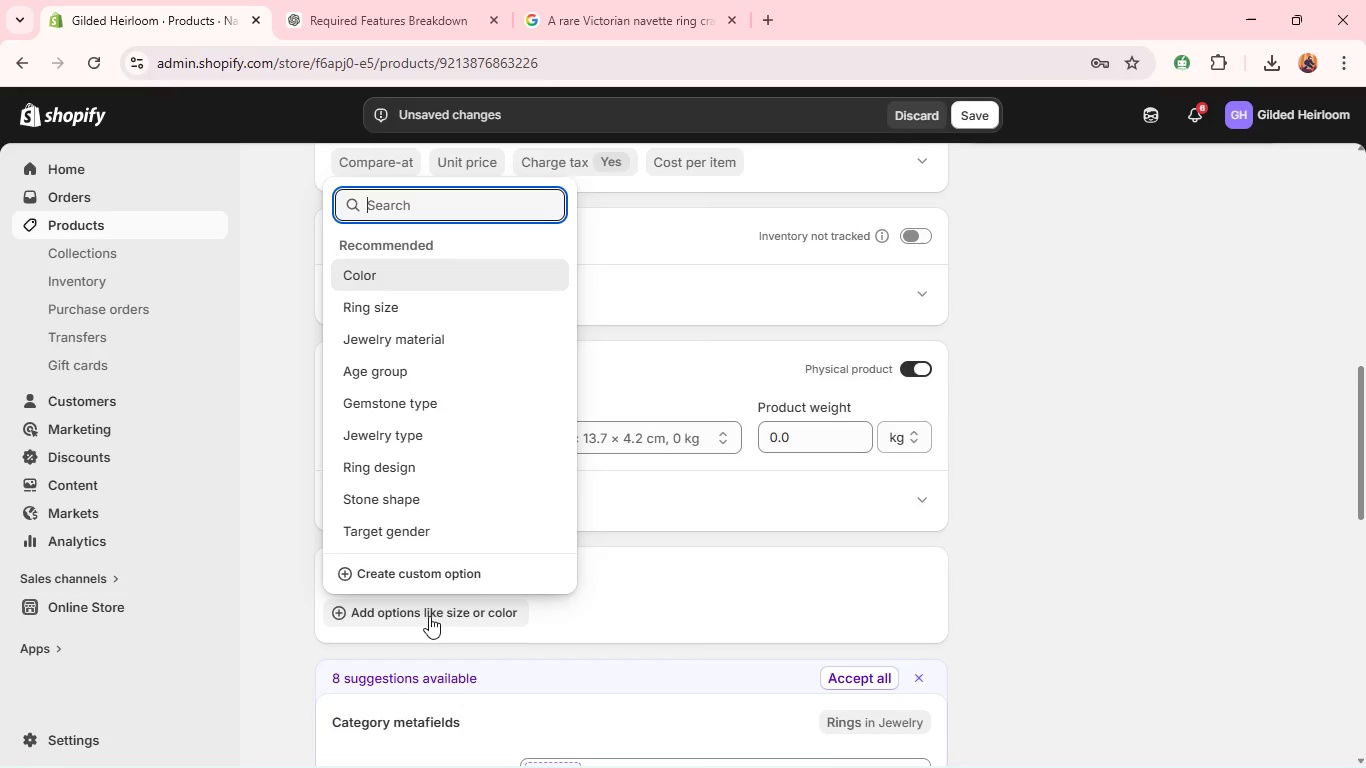 
wait(9.98)
 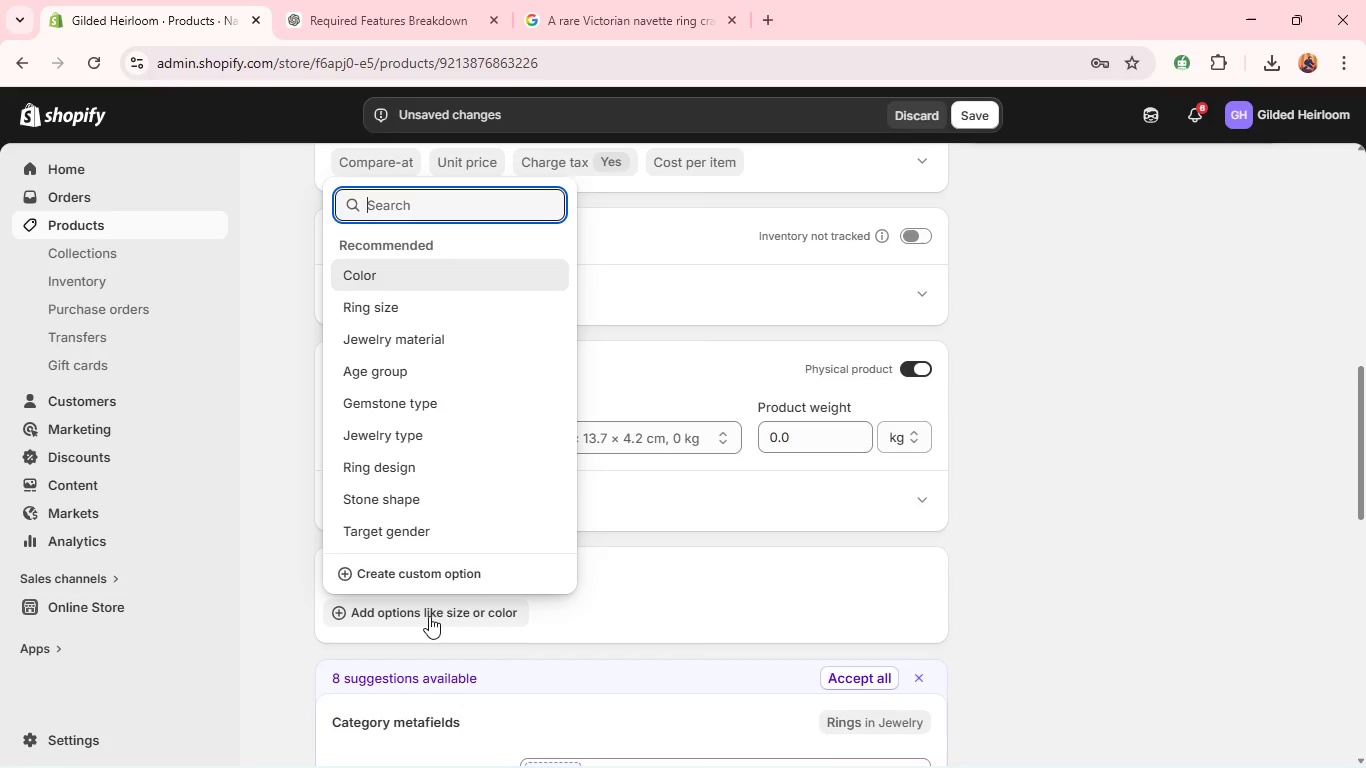 
type(Material)
 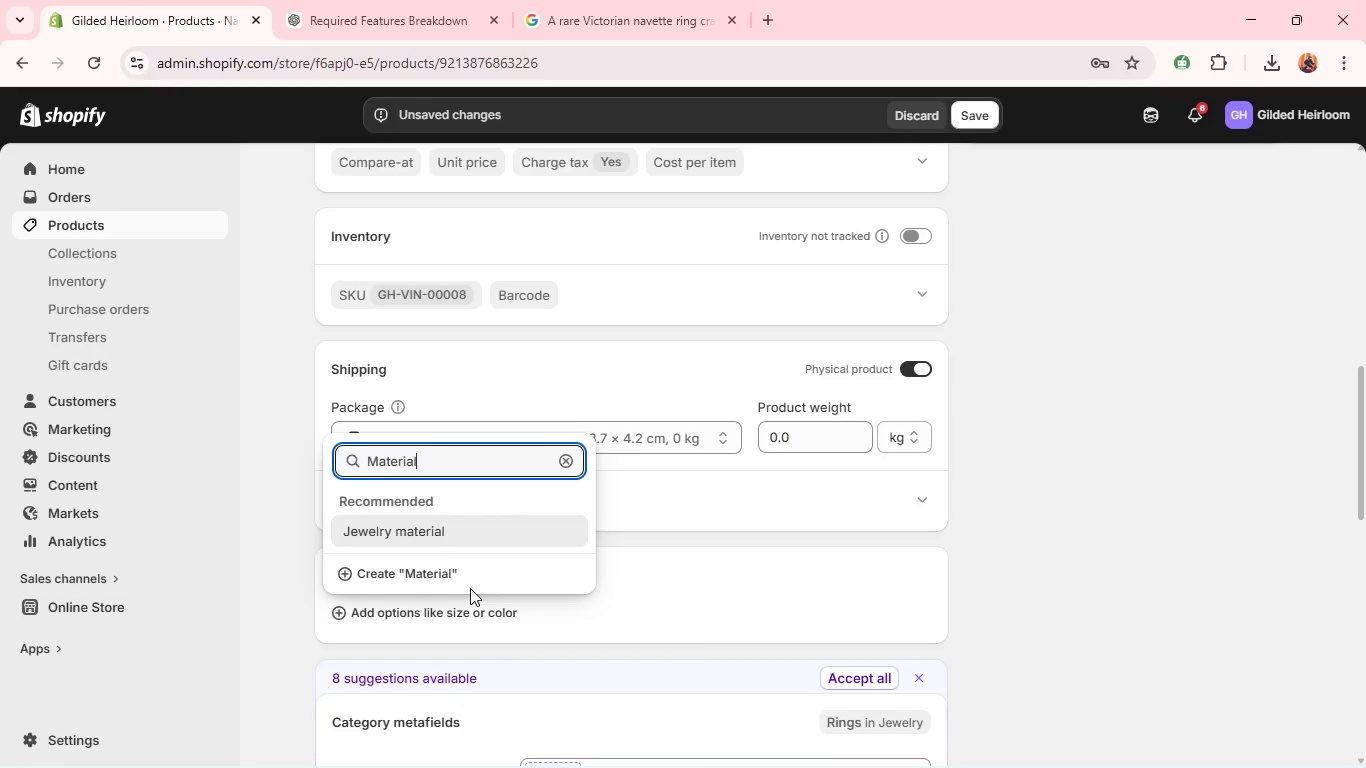 
left_click([465, 567])
 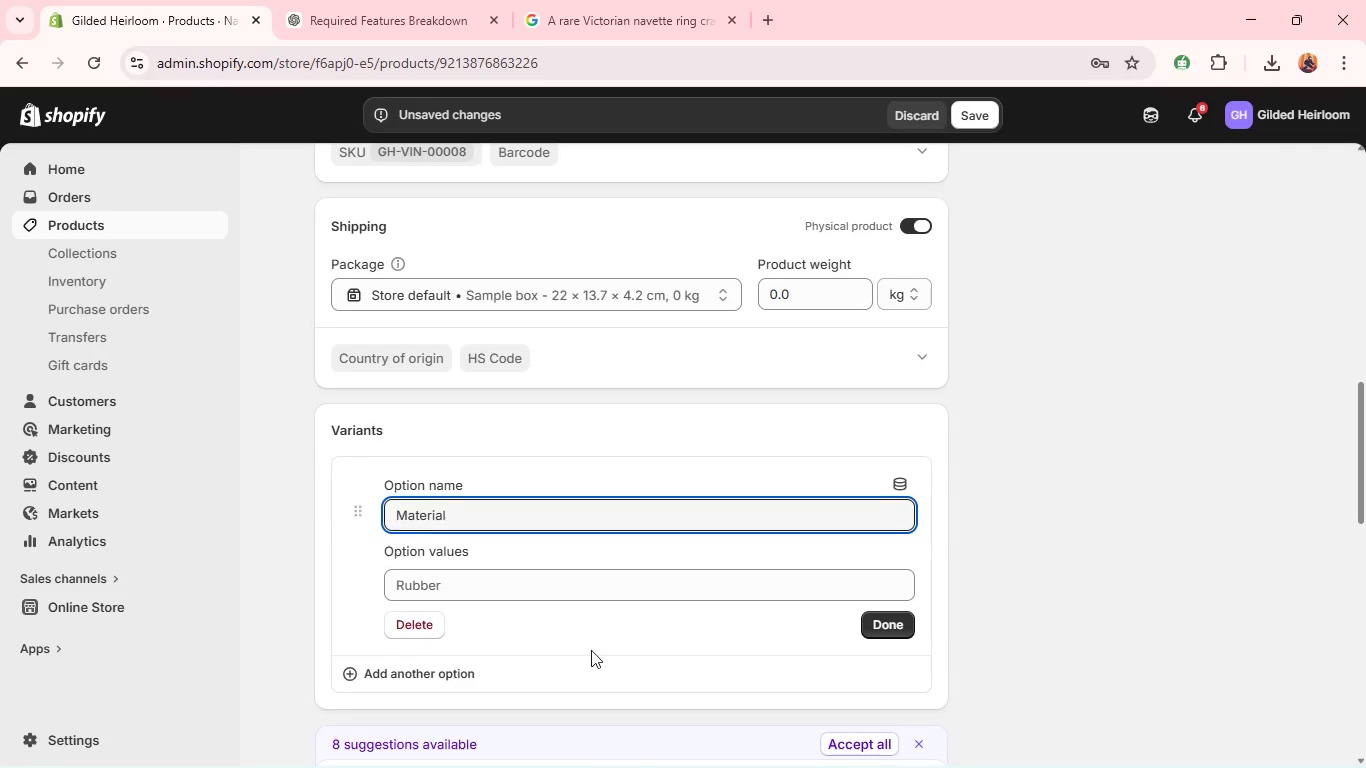 
left_click([632, 580])
 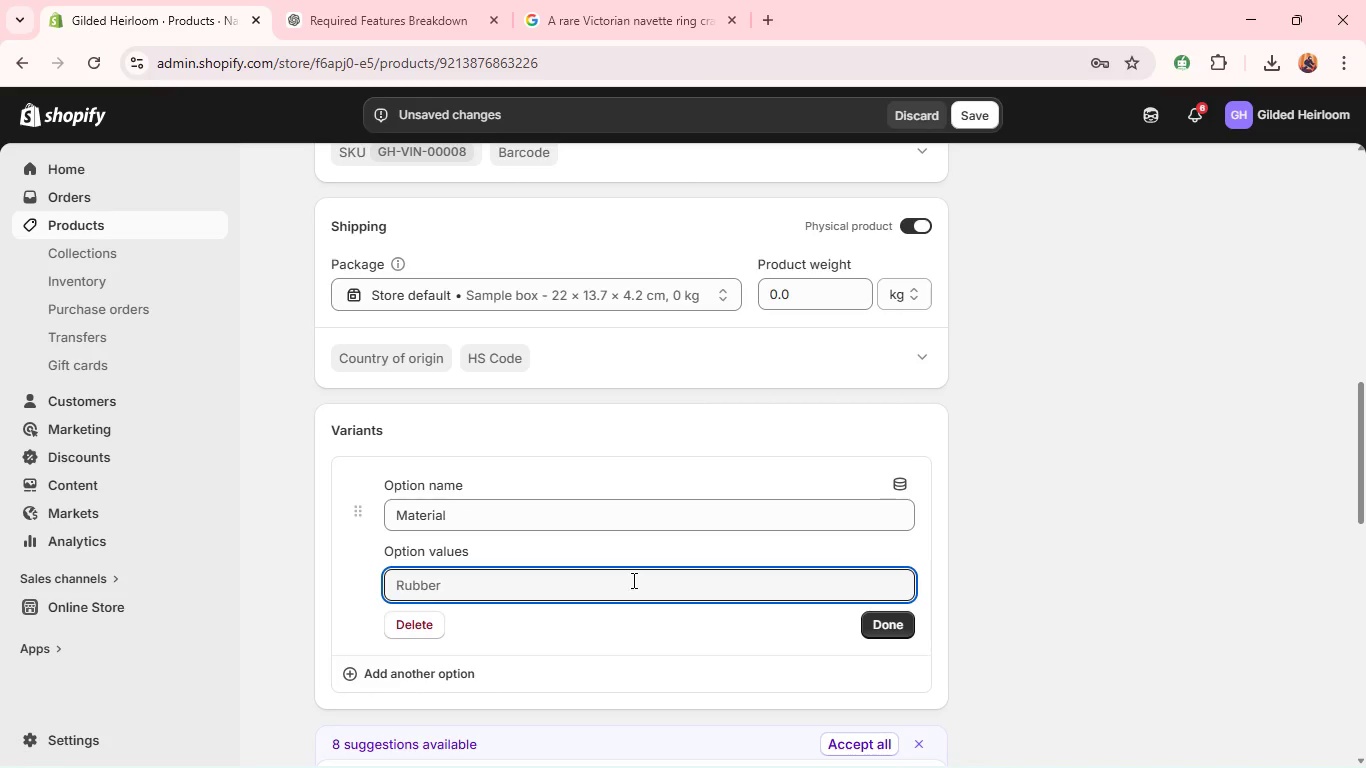 
wait(12.33)
 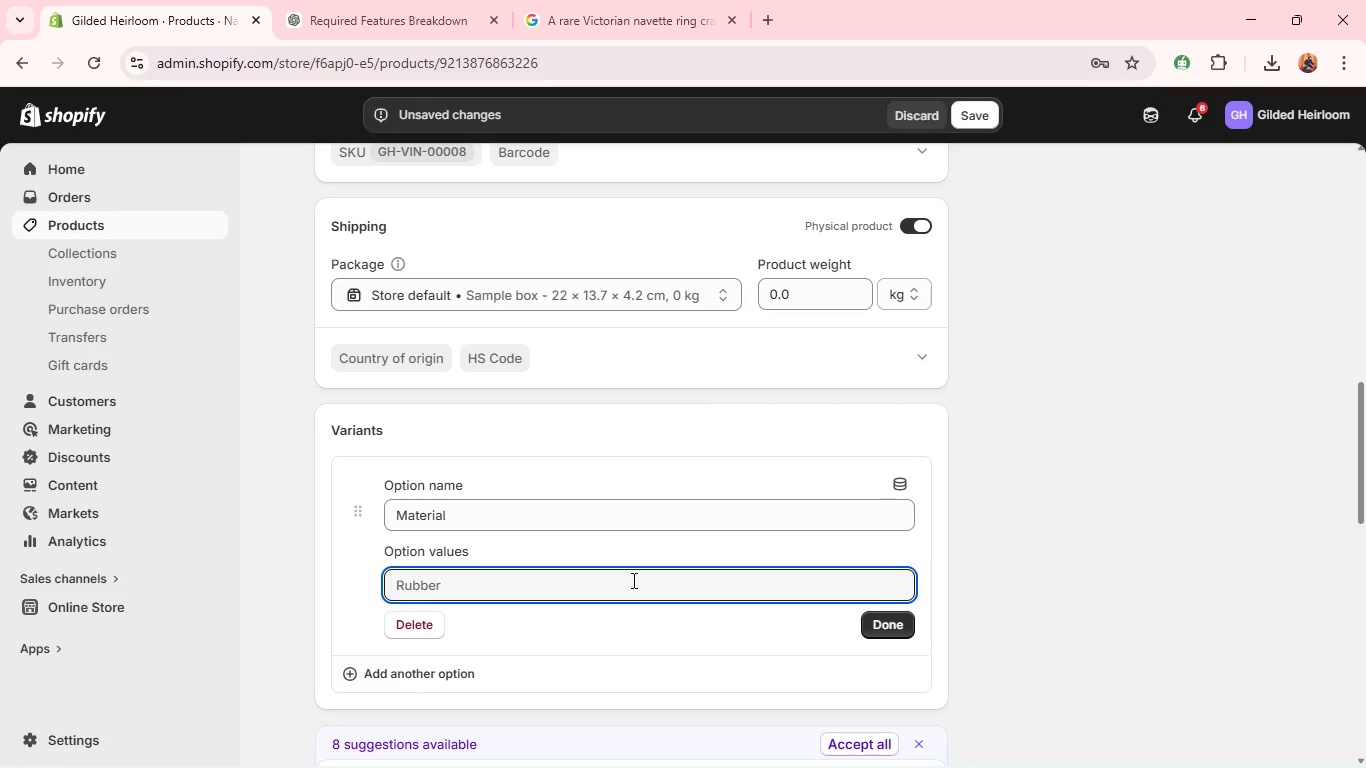 
type(14k Yellow Gold )
 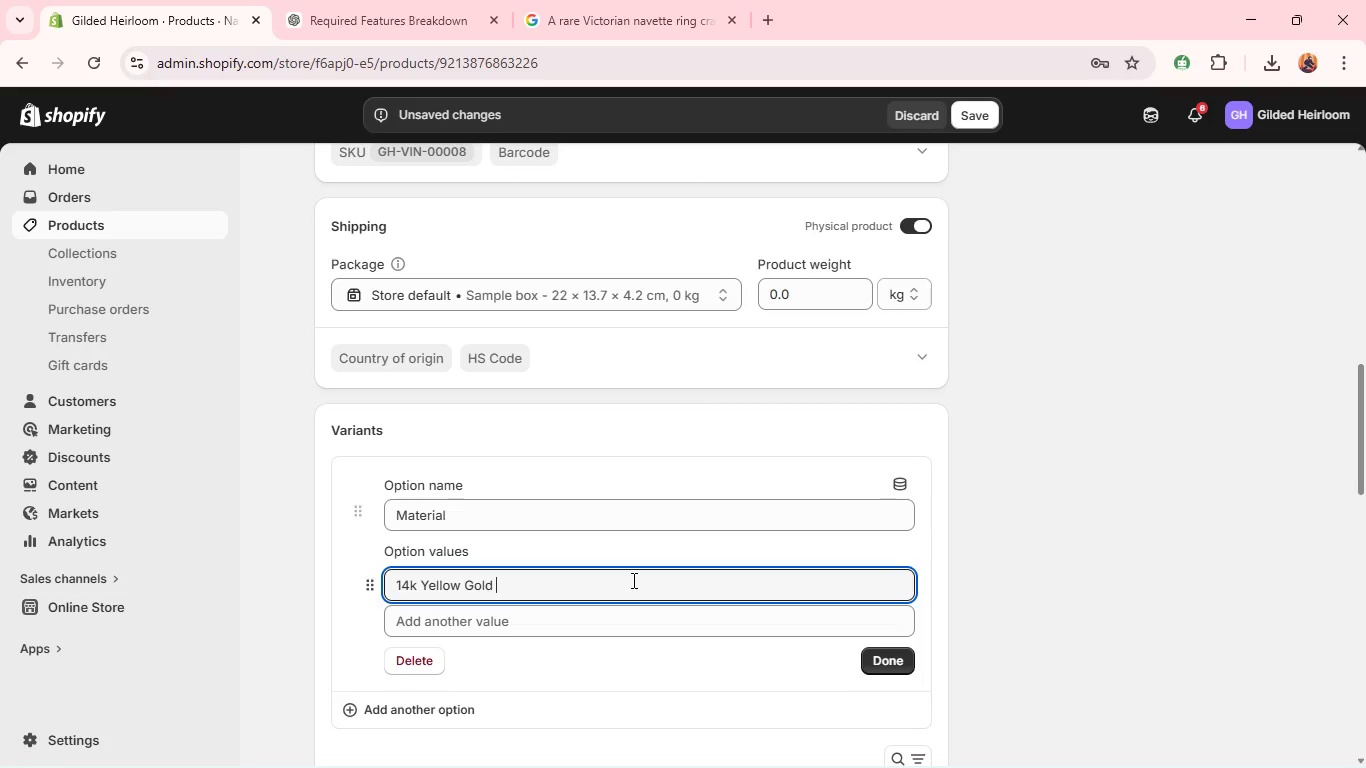 
left_click([871, 659])
 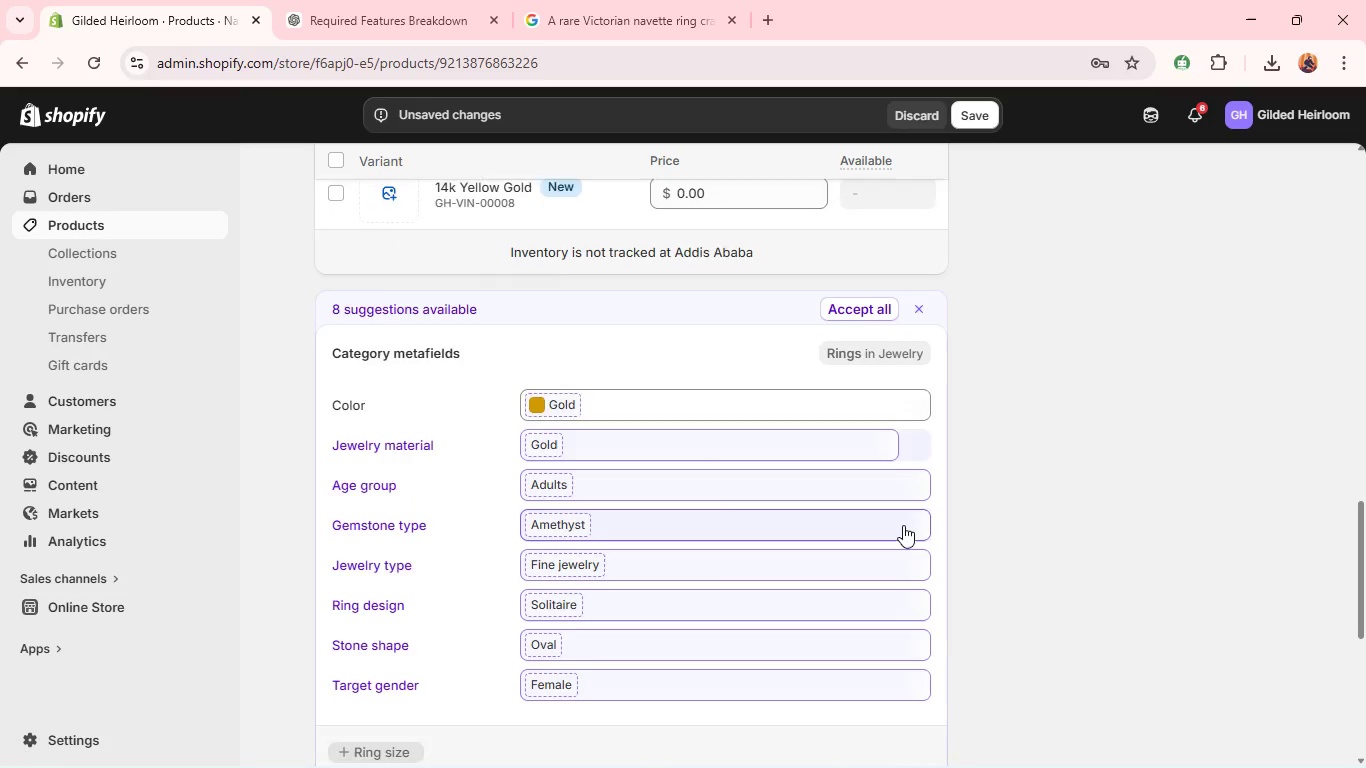 
wait(33.69)
 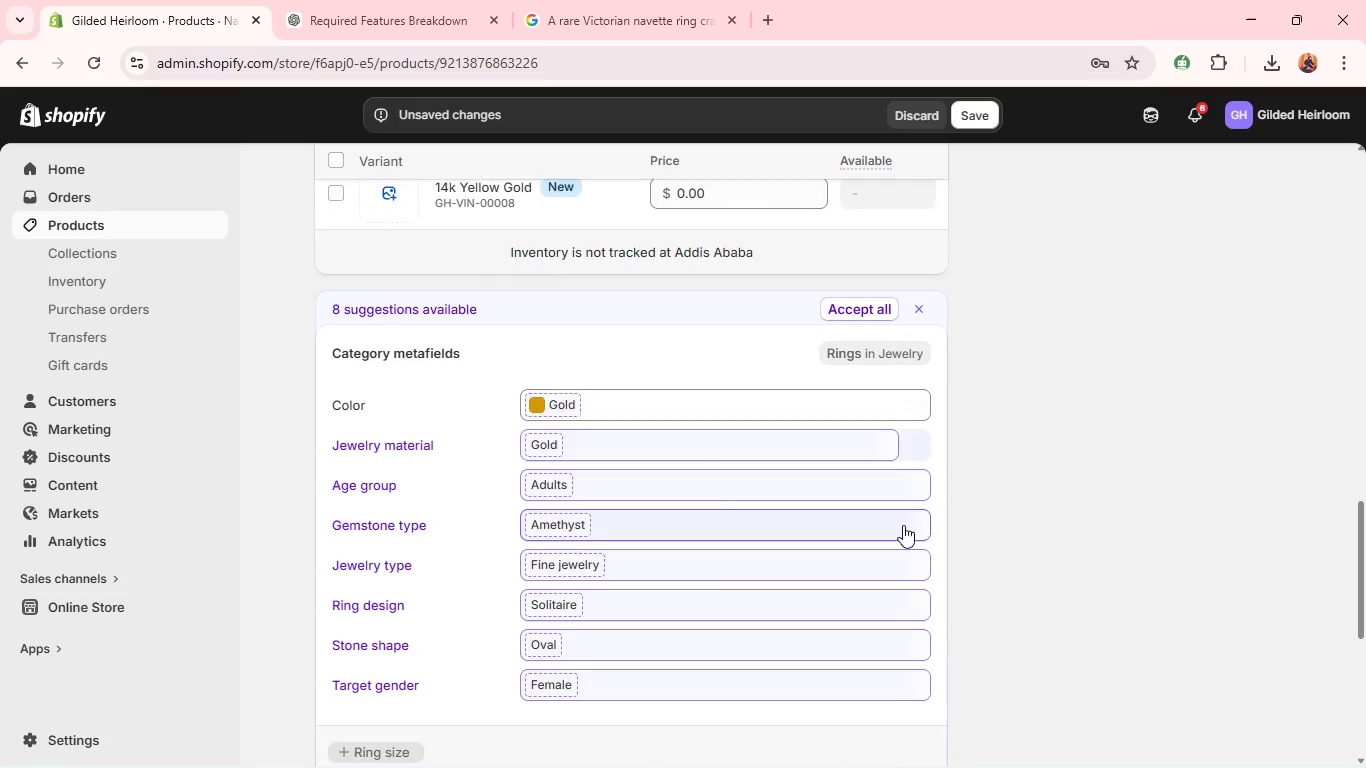 
left_click([784, 407])
 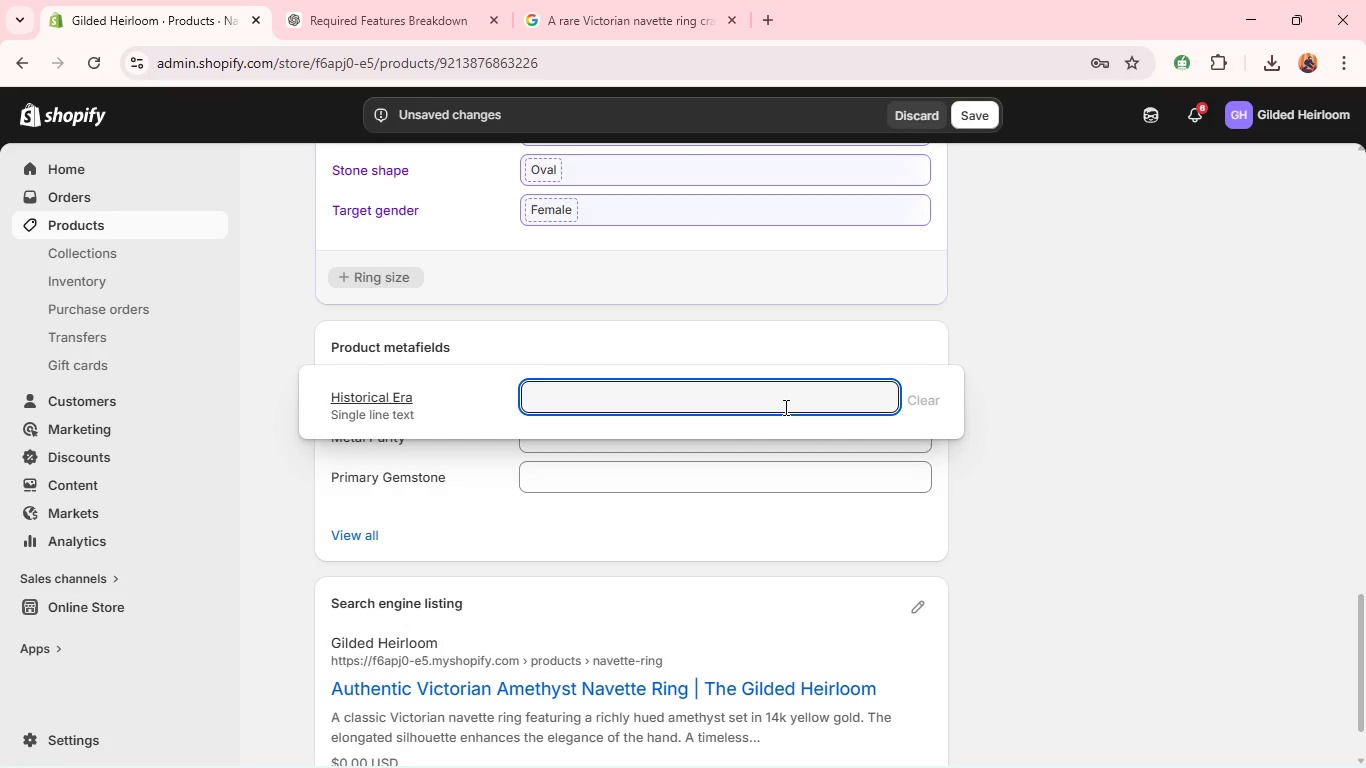 
wait(11.84)
 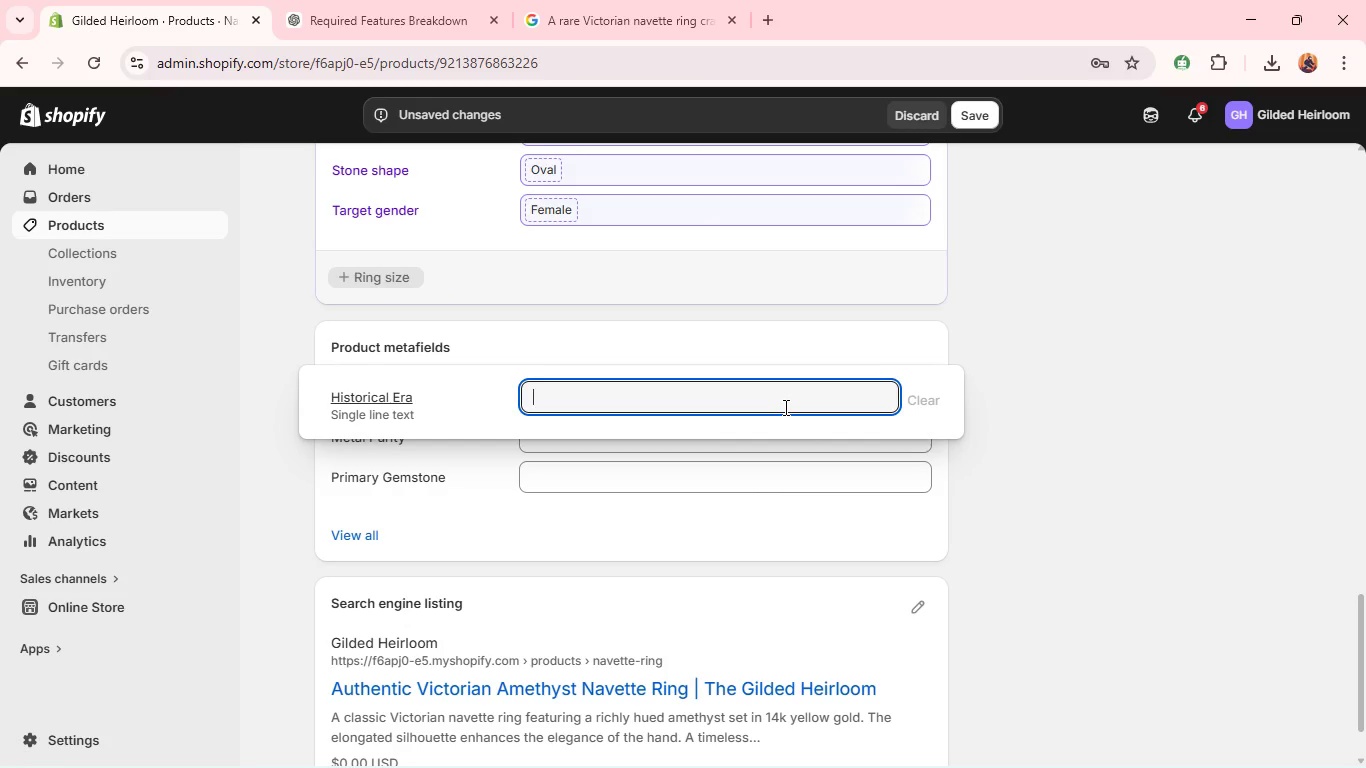 
type(Victorian)
 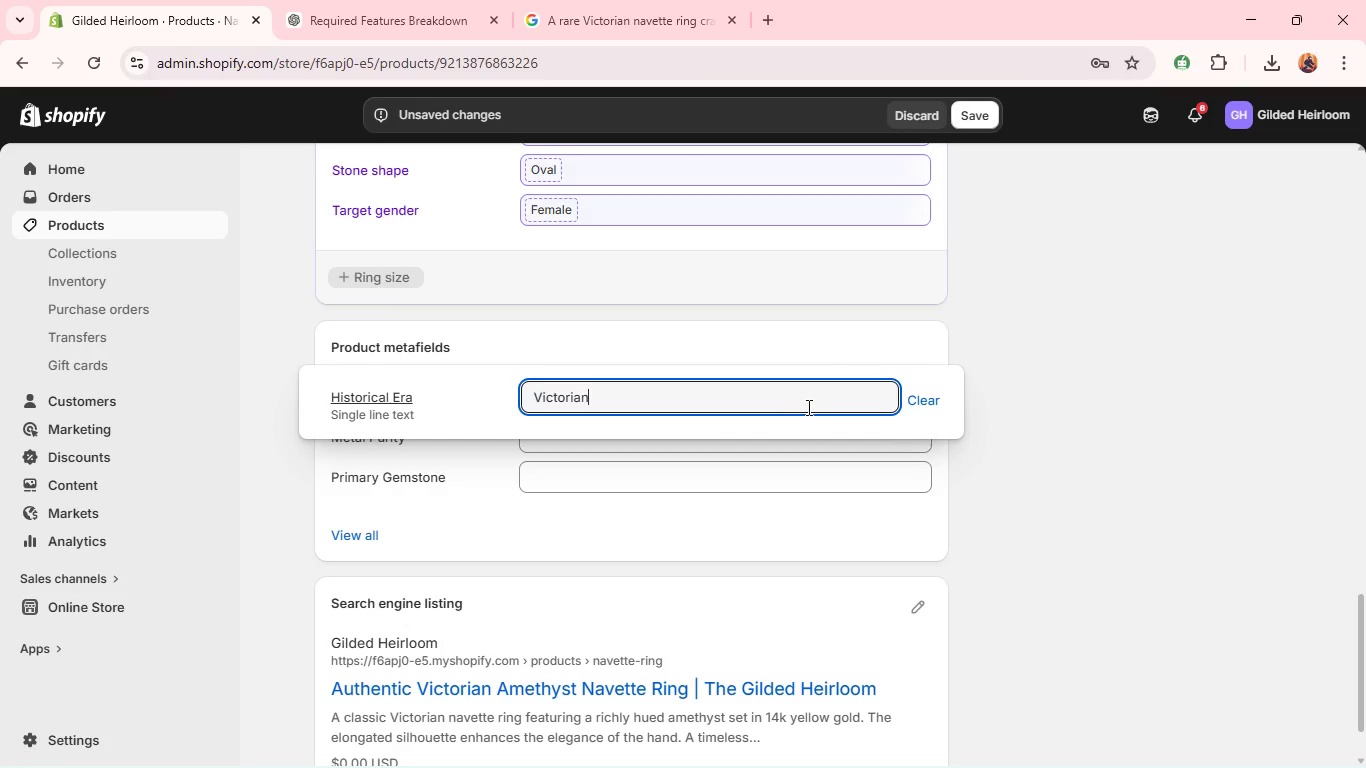 
left_click([842, 290])
 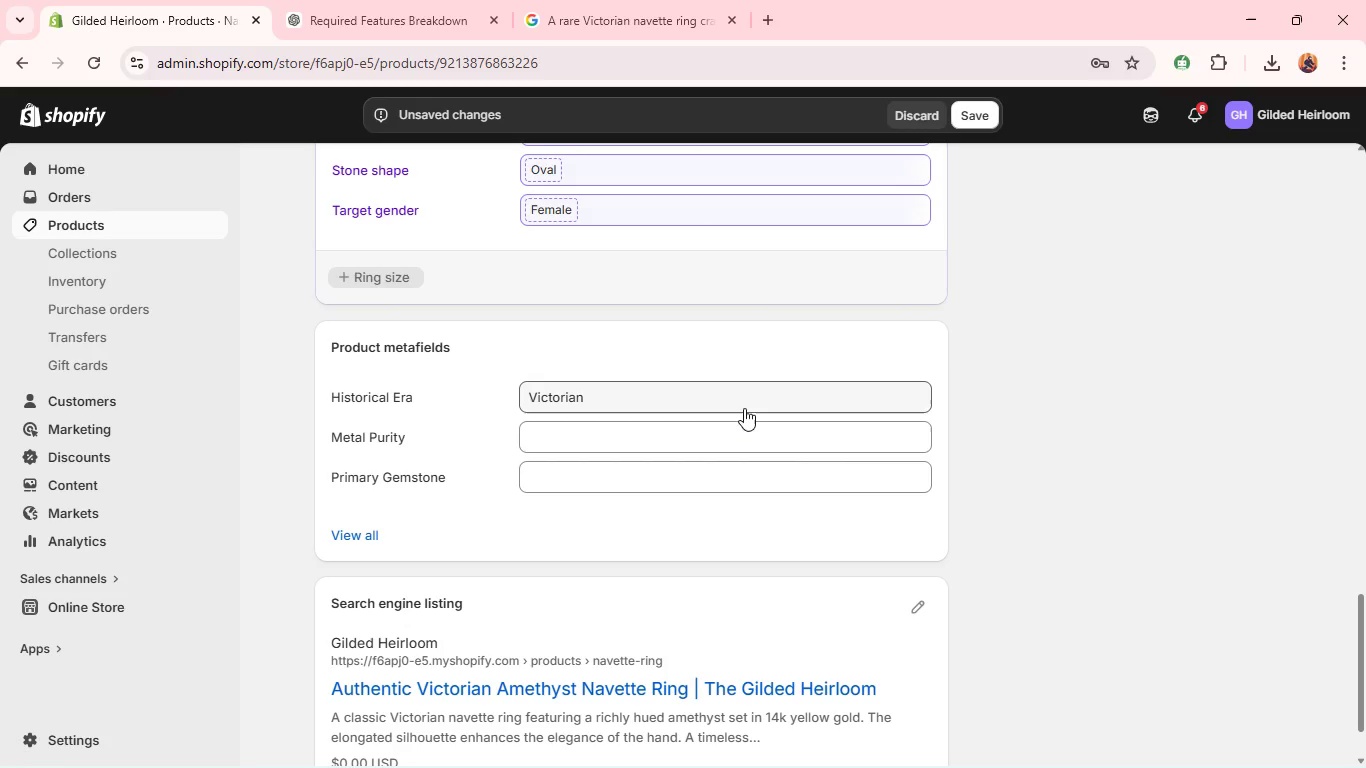 
left_click([720, 436])
 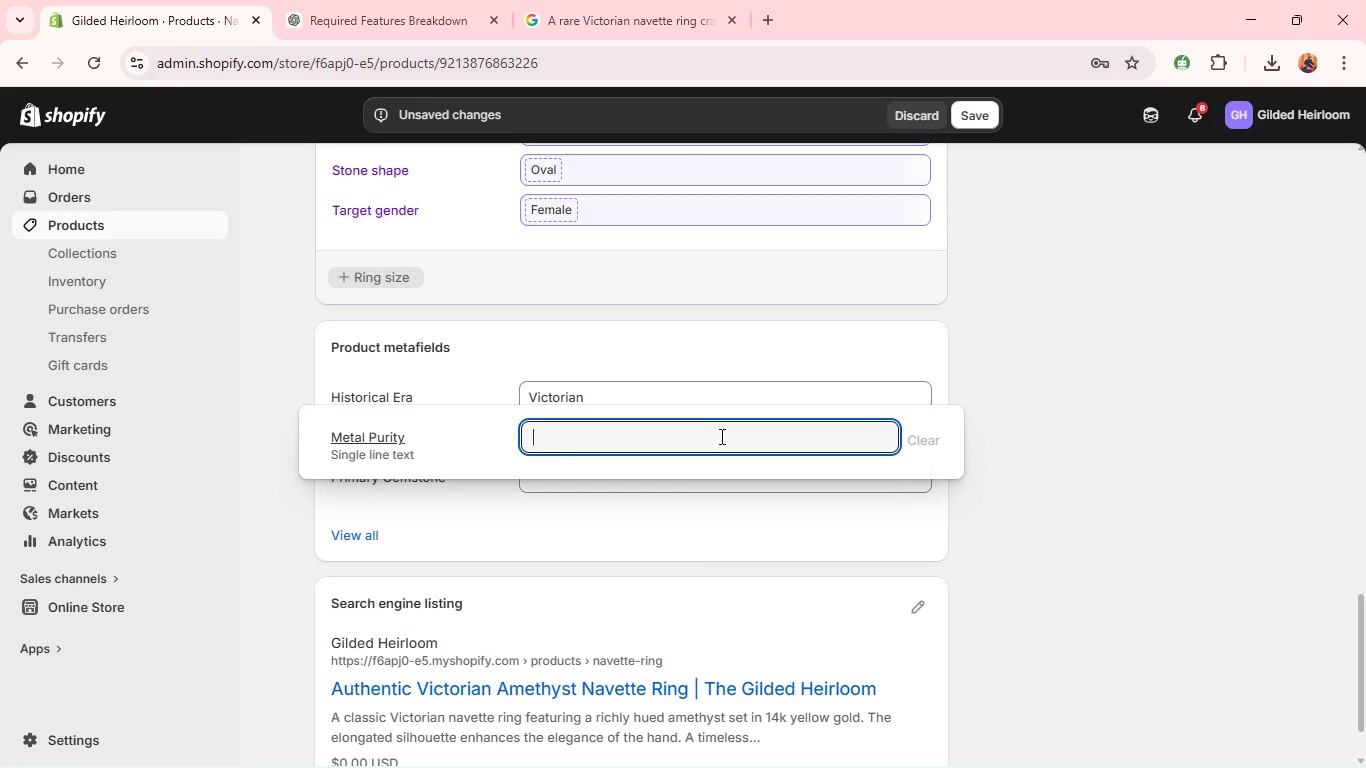 
type(145)
key(Backspace)
type(4 )
key(Backspace)
type(k Yellow gOLD)
 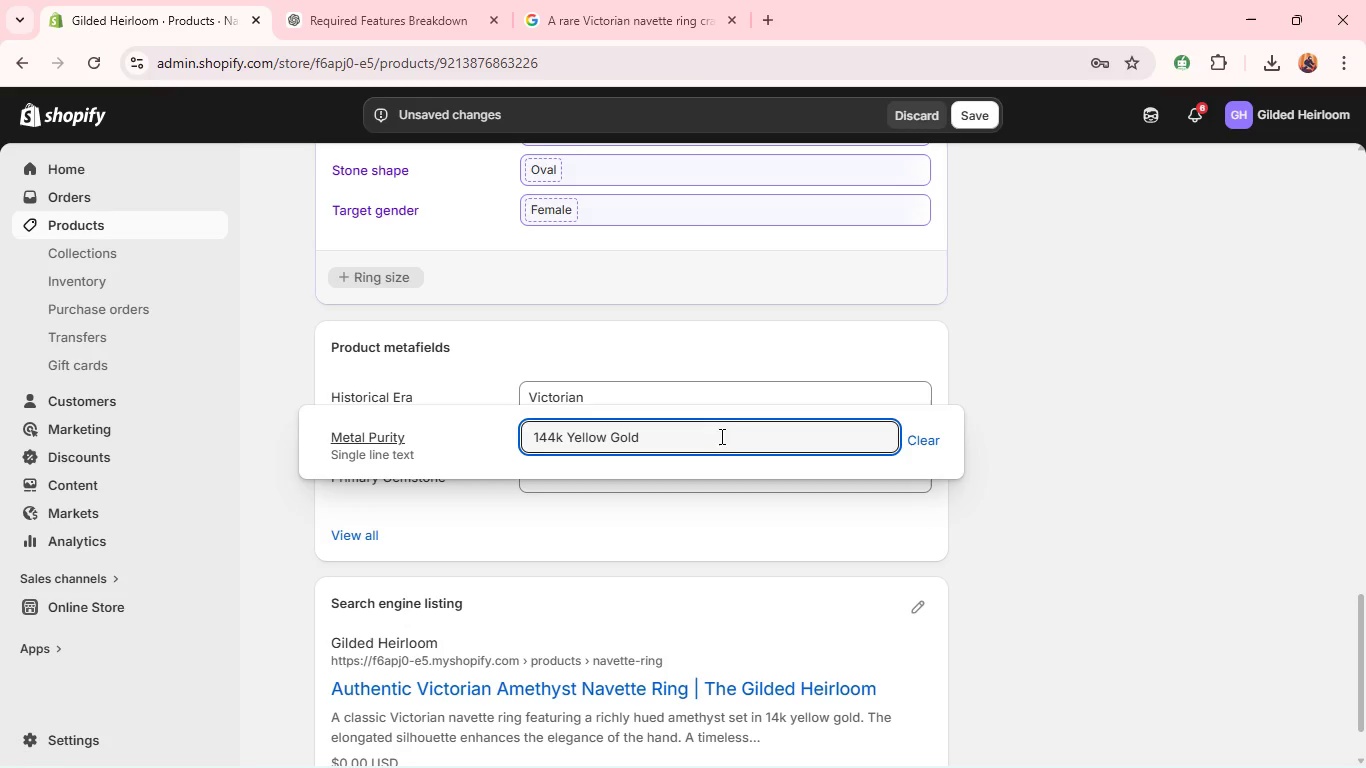 
hold_key(key=CapsLock, duration=0.73)
 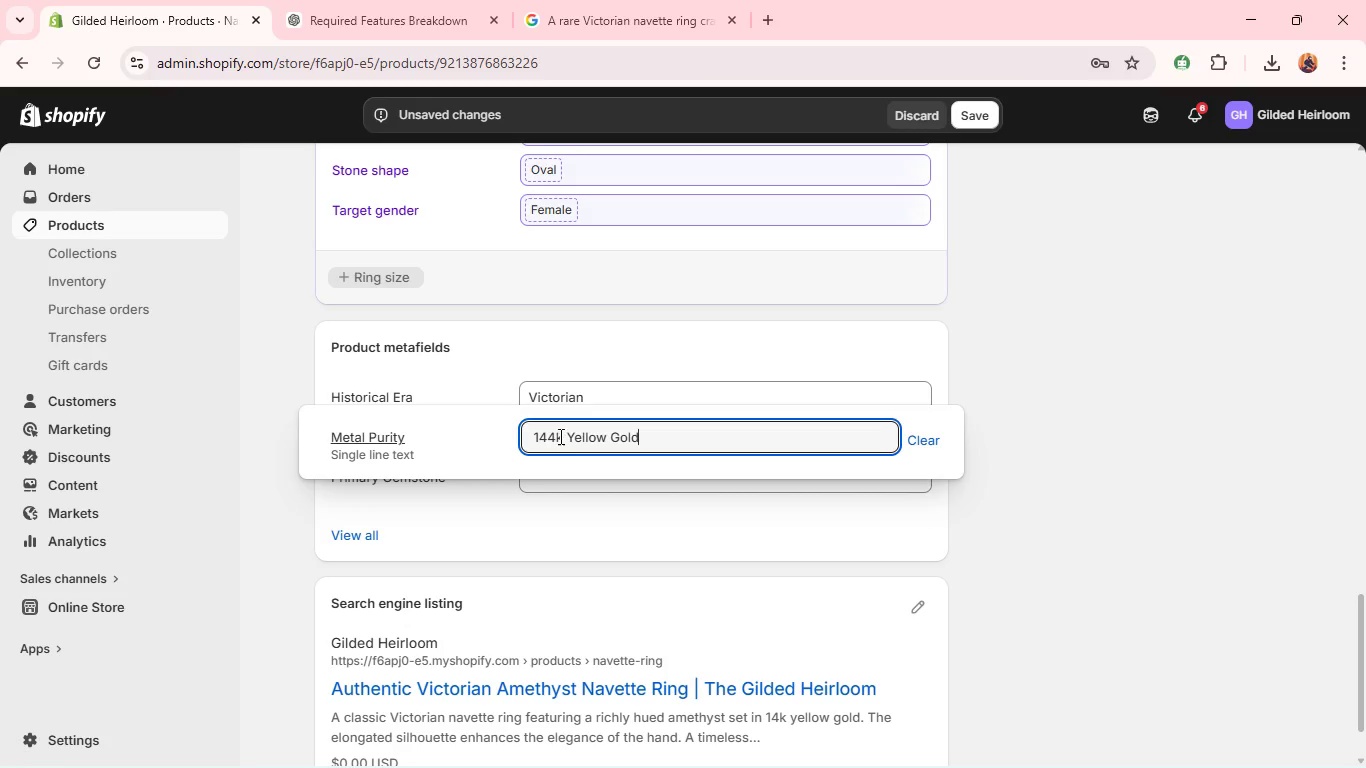 
left_click([553, 438])
 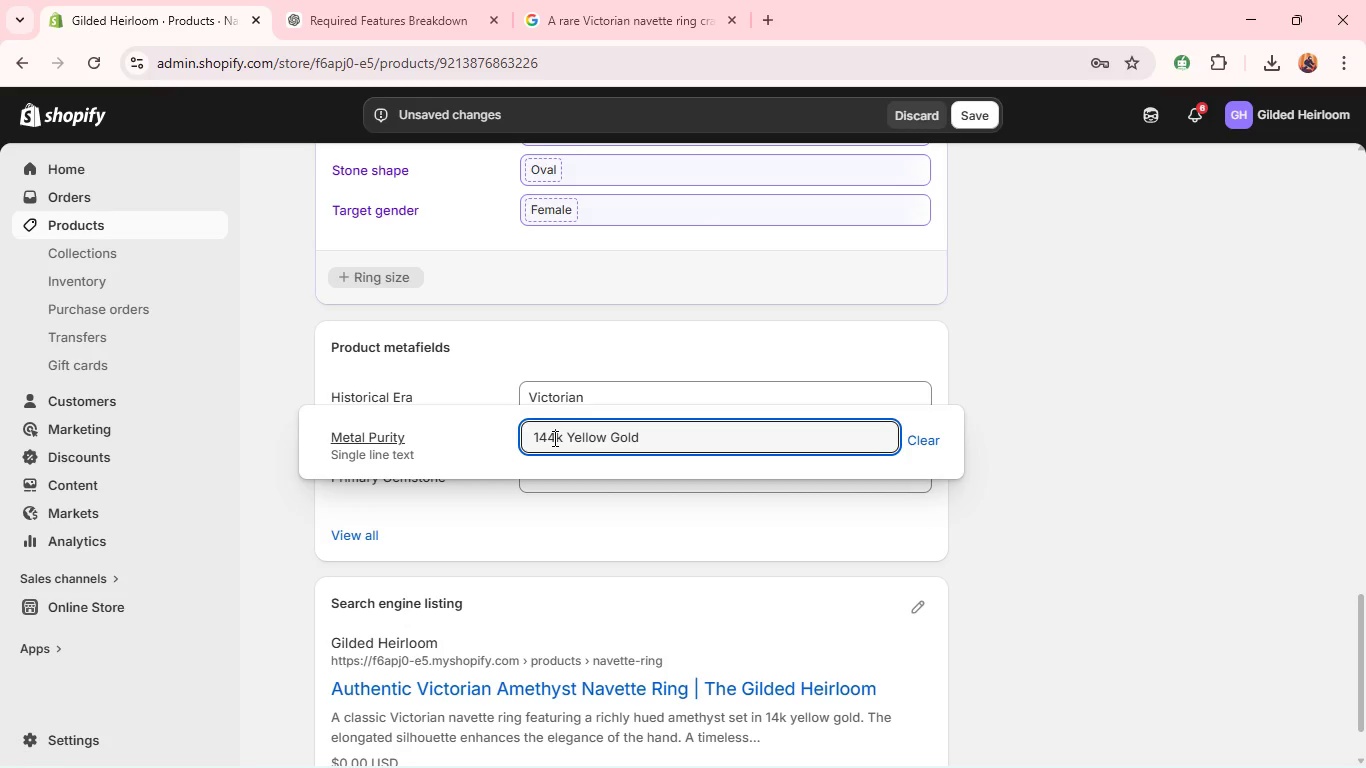 
key(Backspace)
 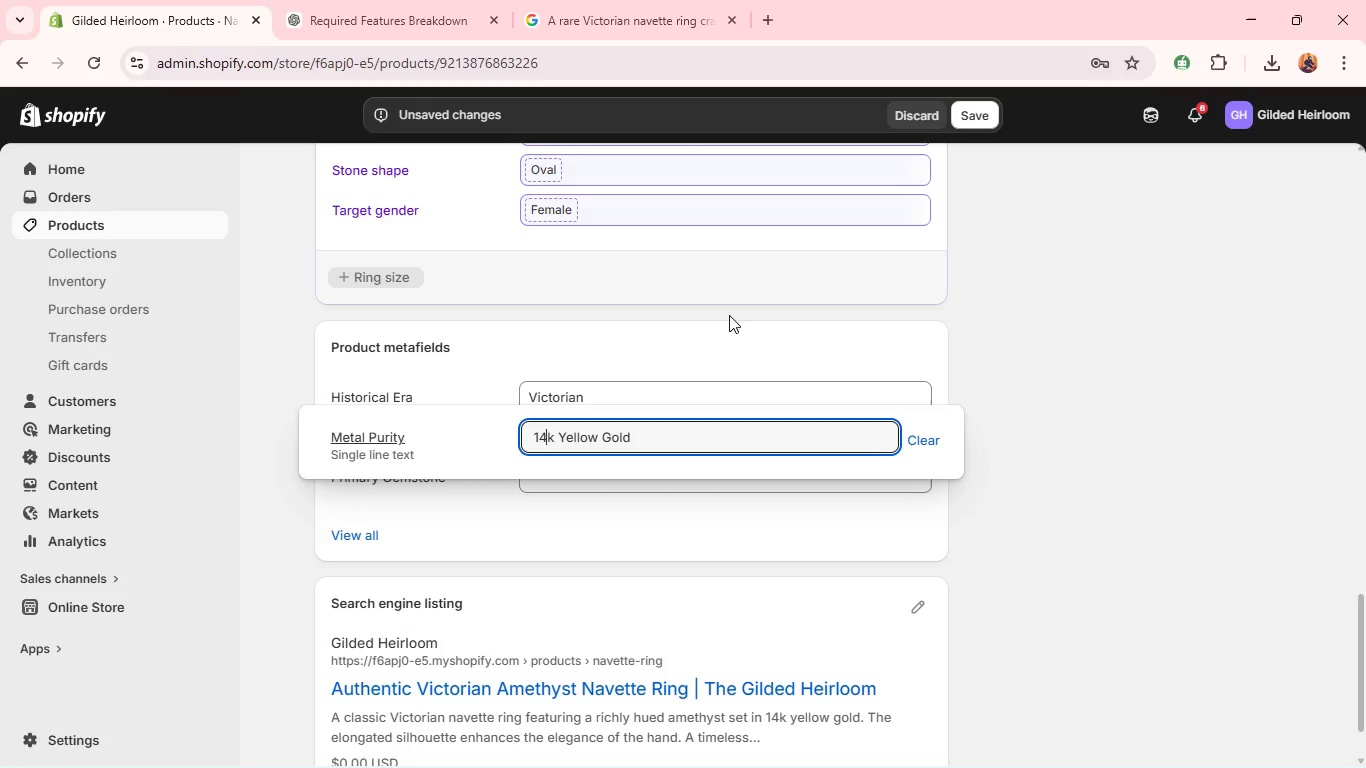 
left_click([729, 315])
 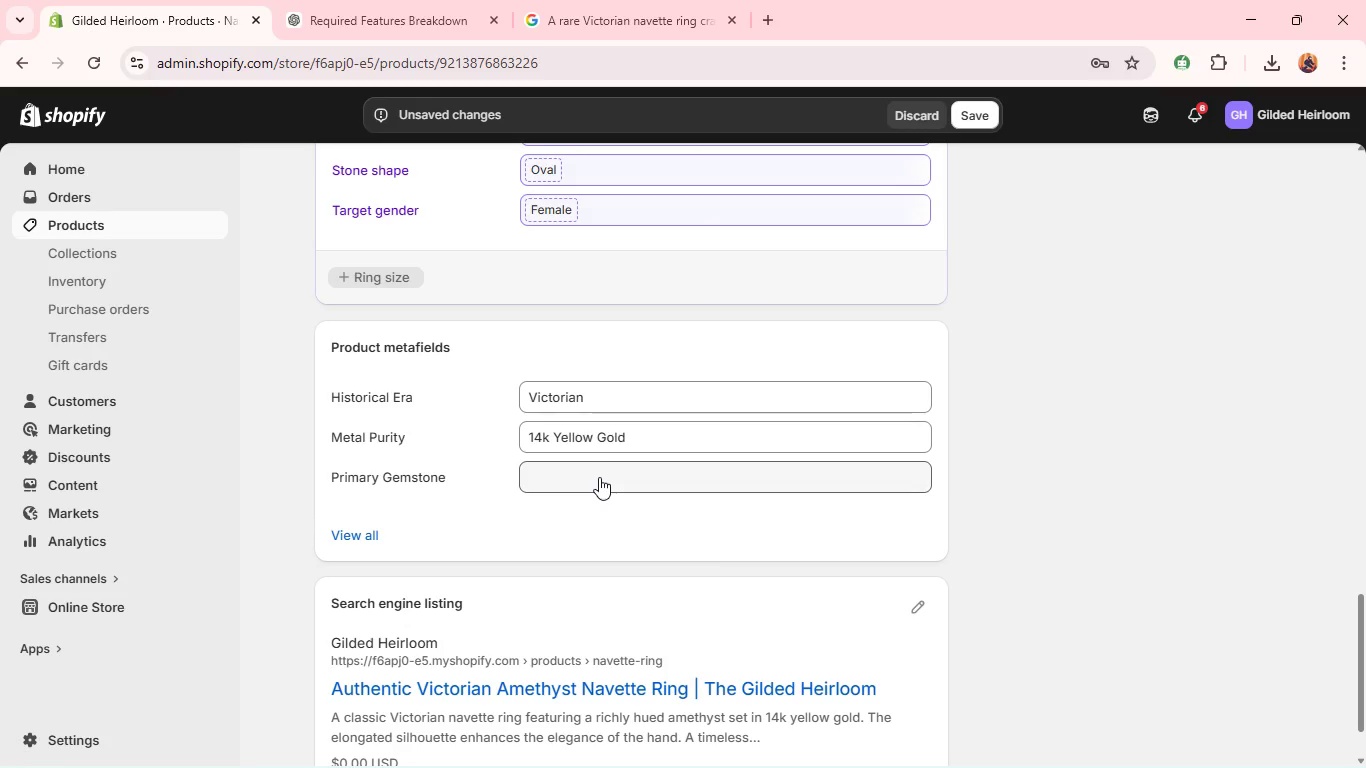 
left_click([599, 477])
 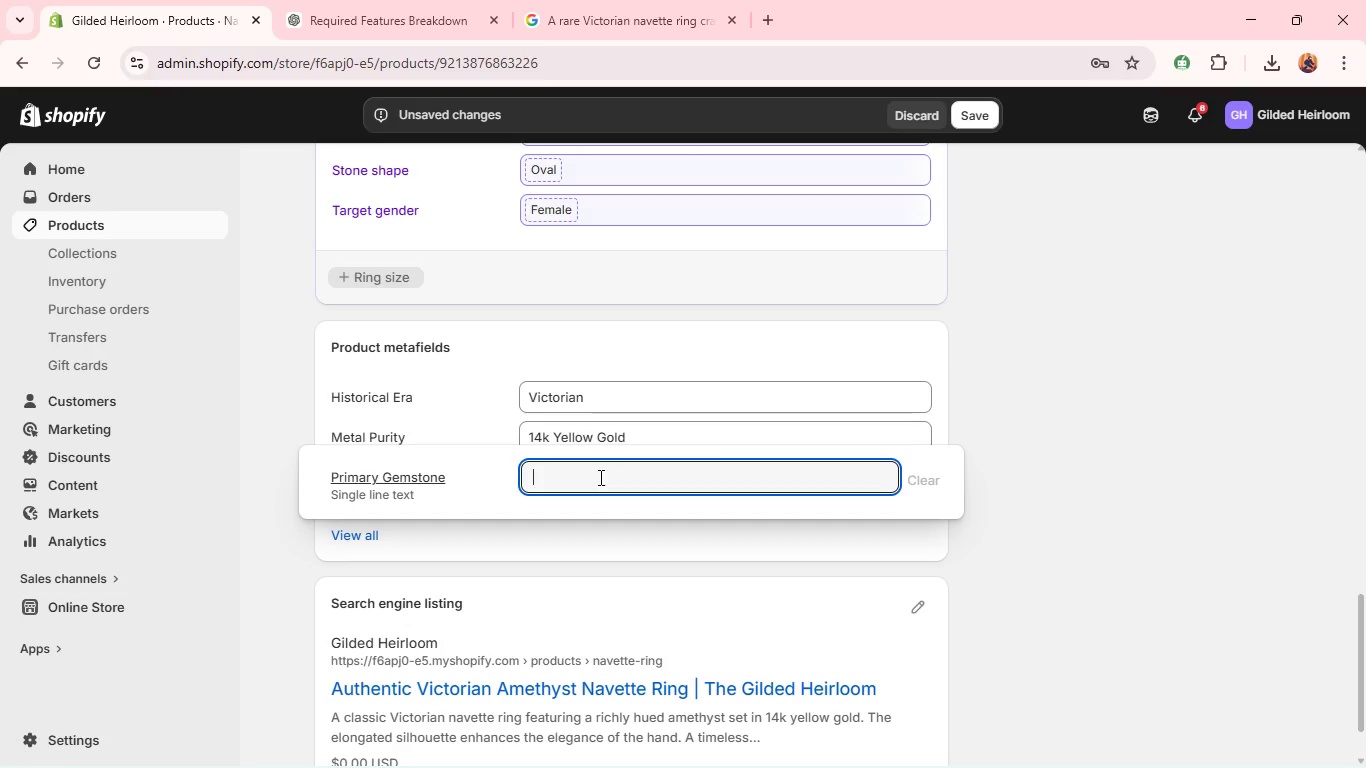 
wait(7.05)
 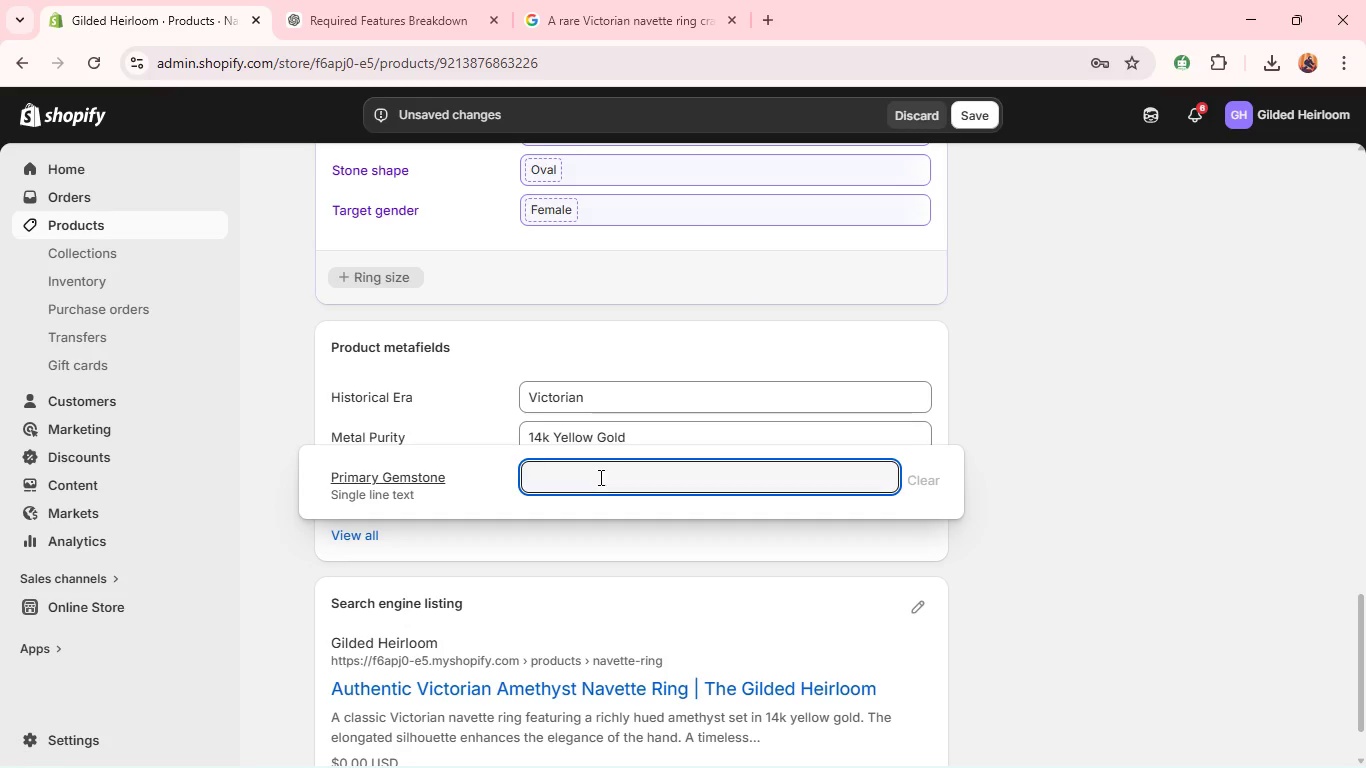 
type(Amethyst )
 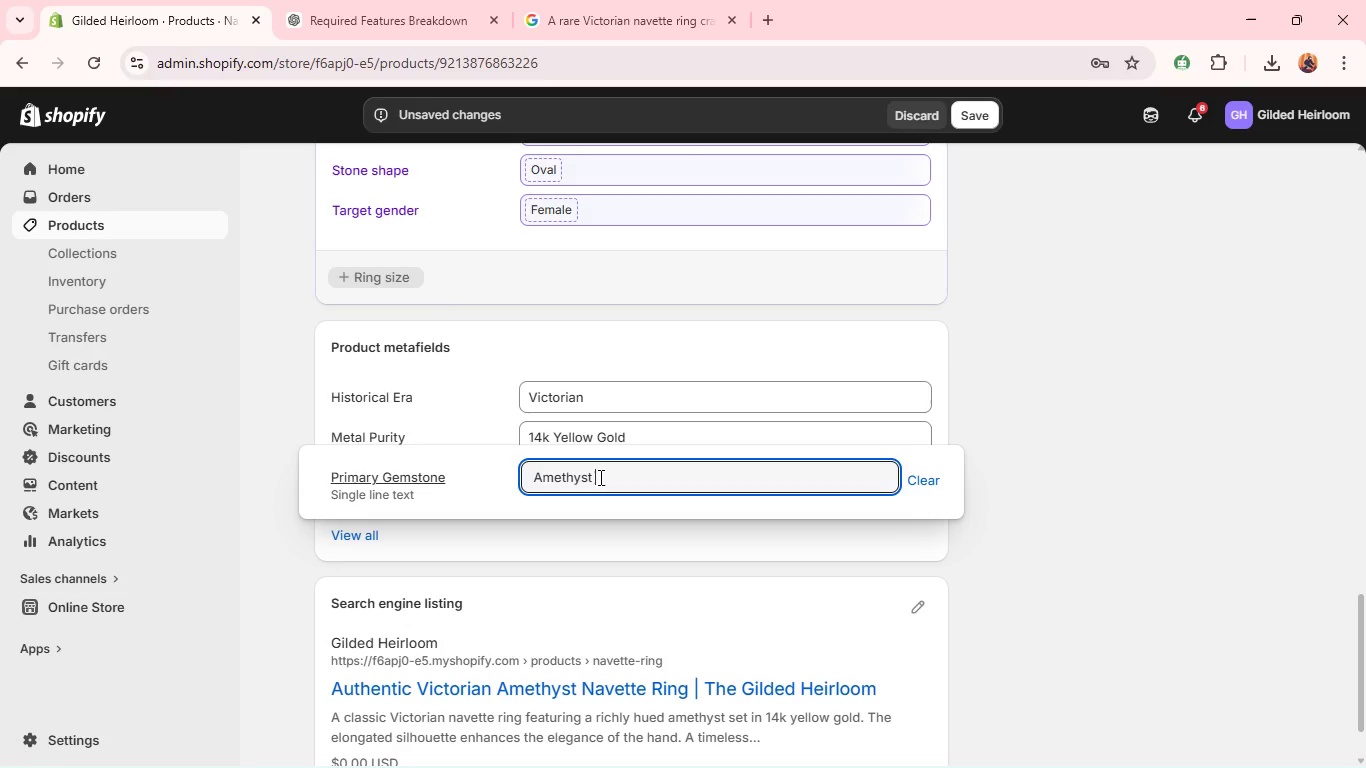 
wait(5.64)
 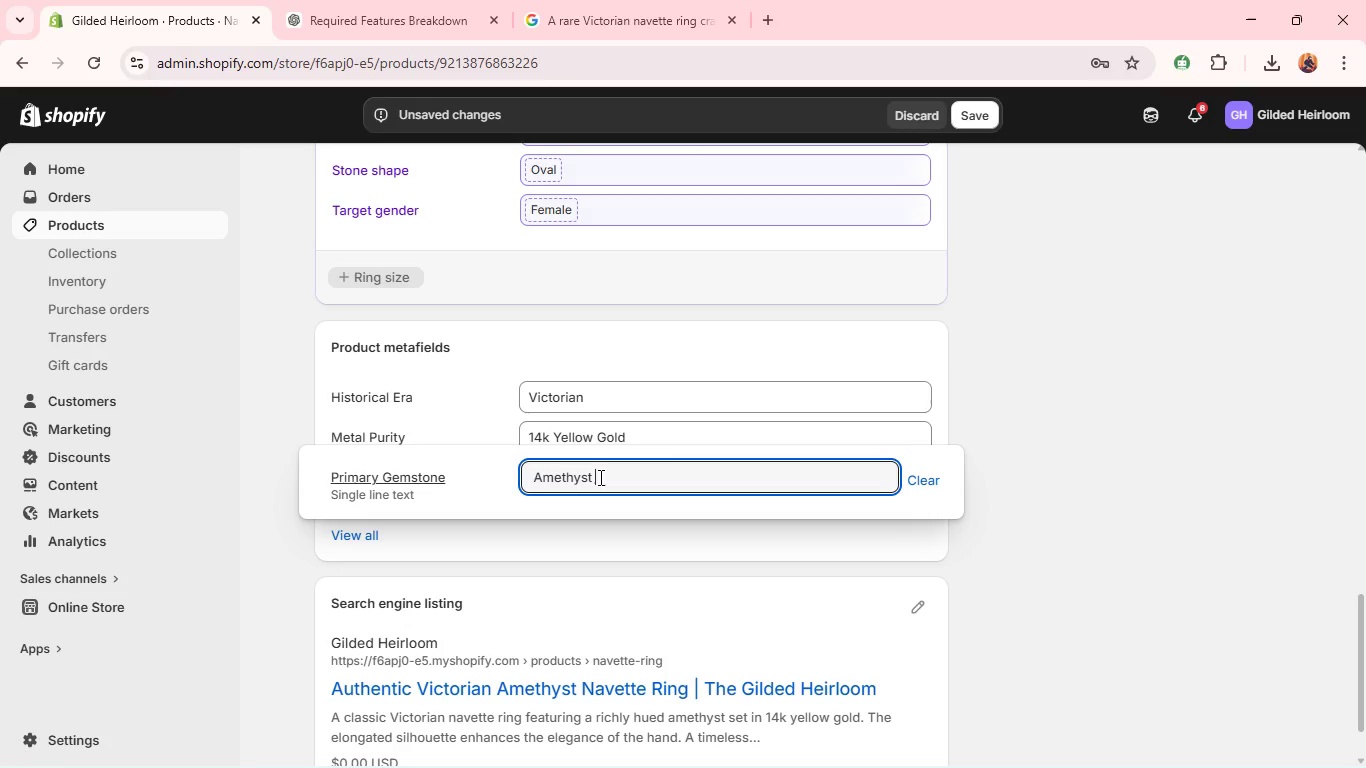 
left_click([1004, 446])
 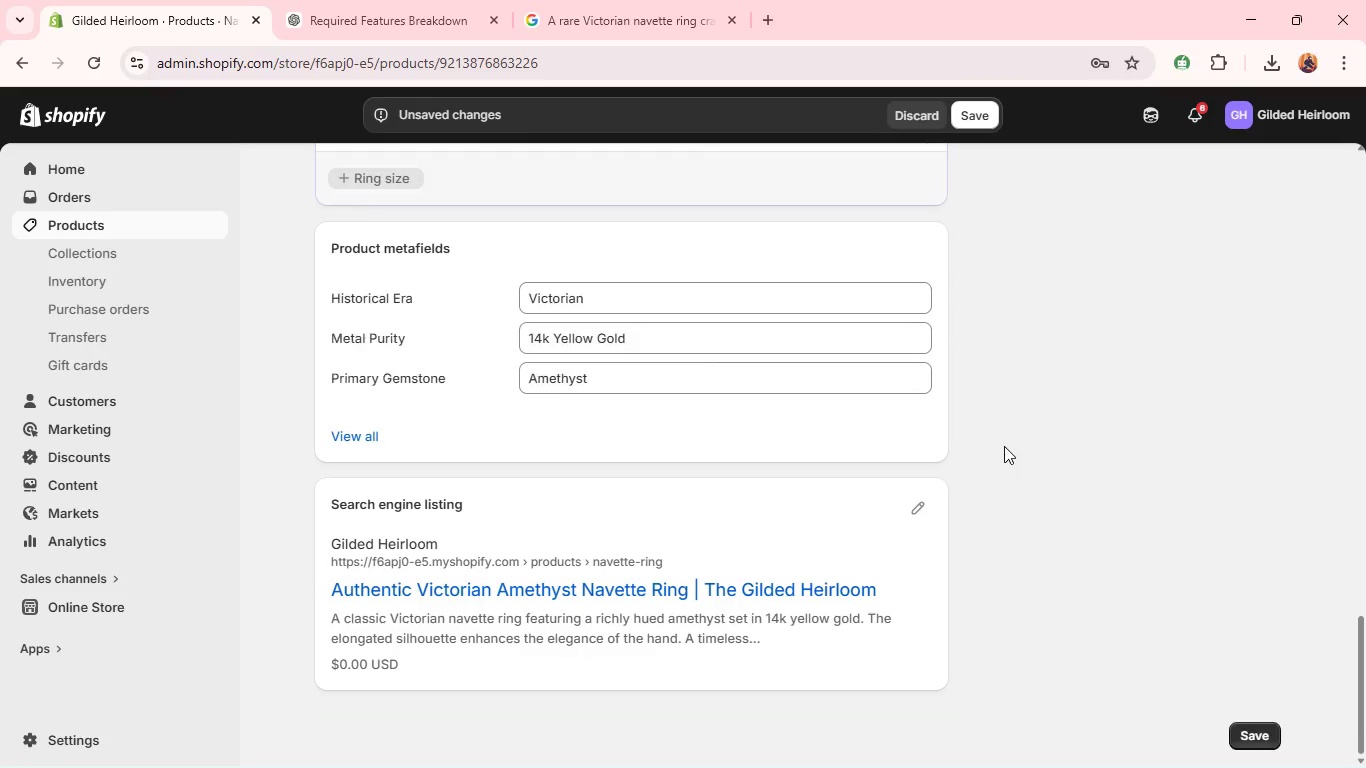 
wait(5.22)
 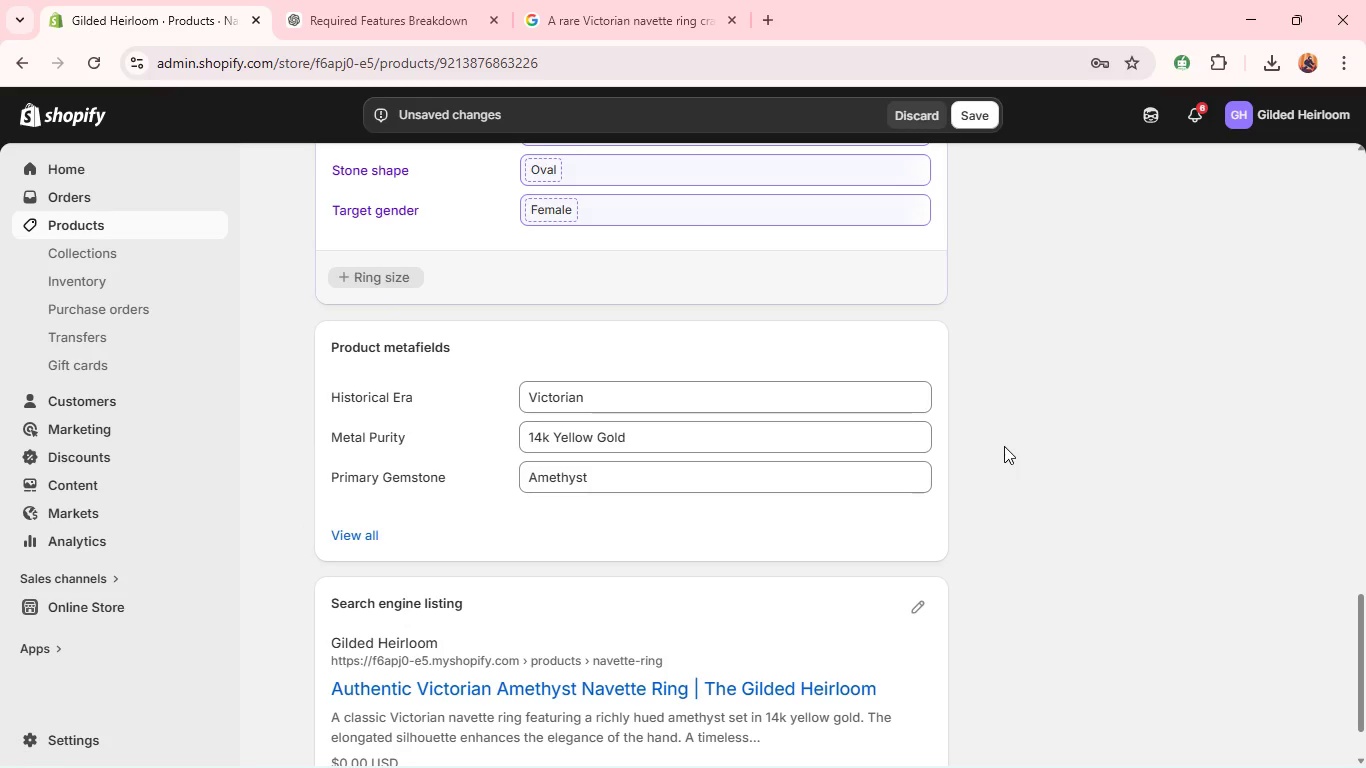 
left_click([924, 497])
 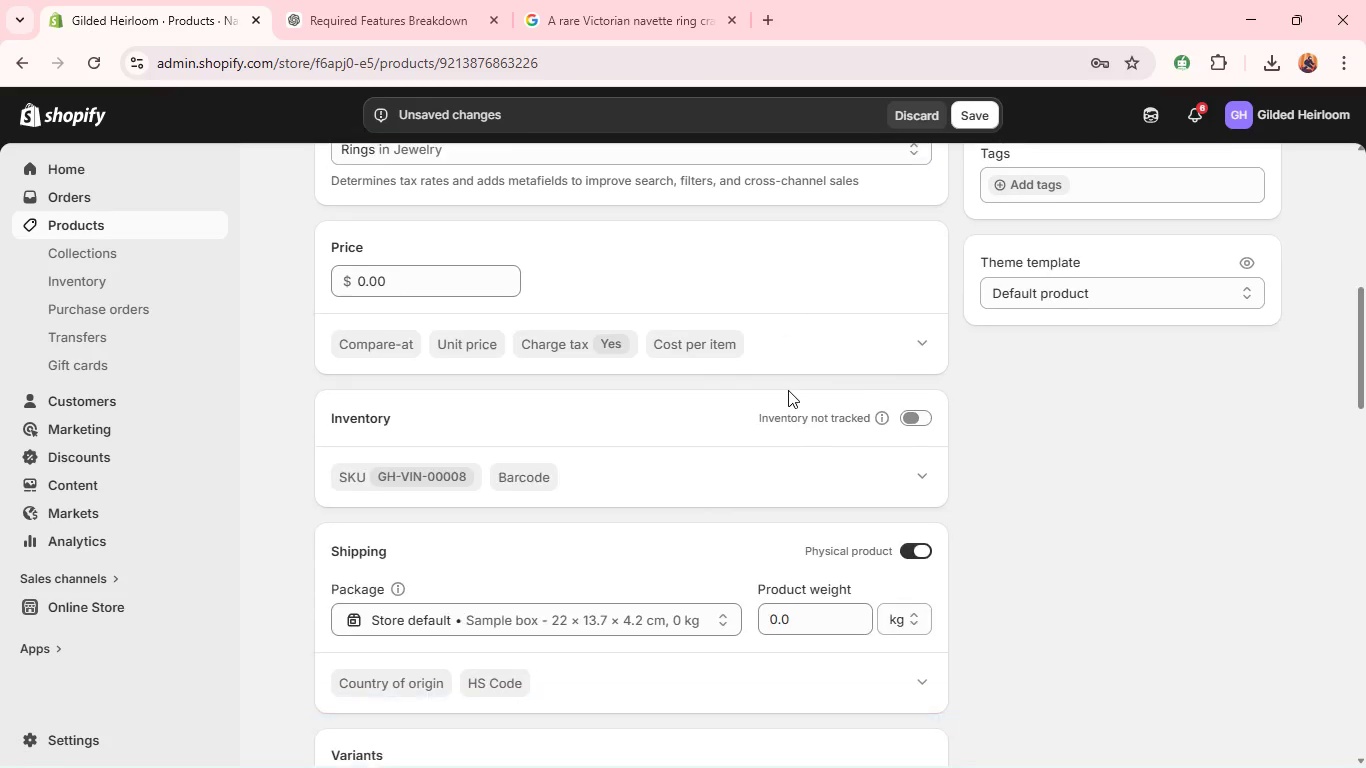 
wait(31.3)
 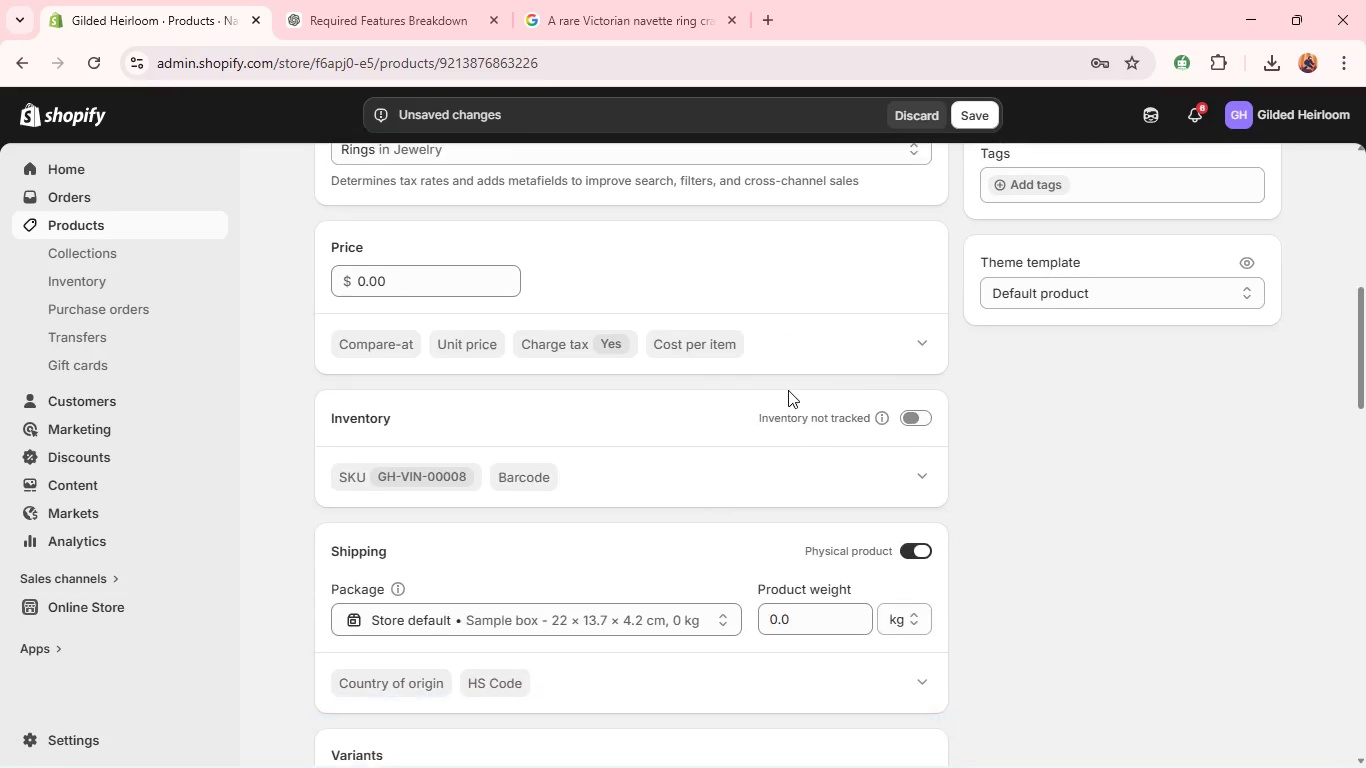 
left_click([701, 562])
 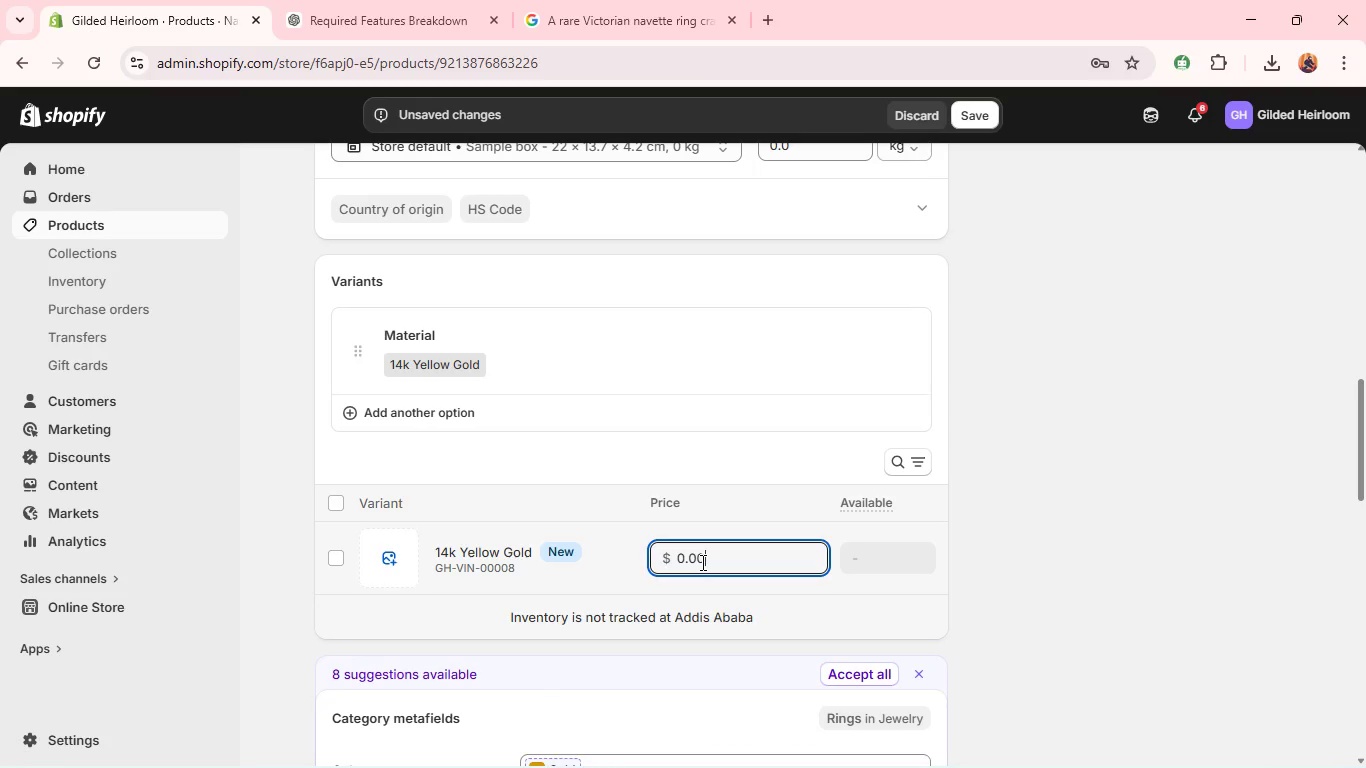 
wait(8.34)
 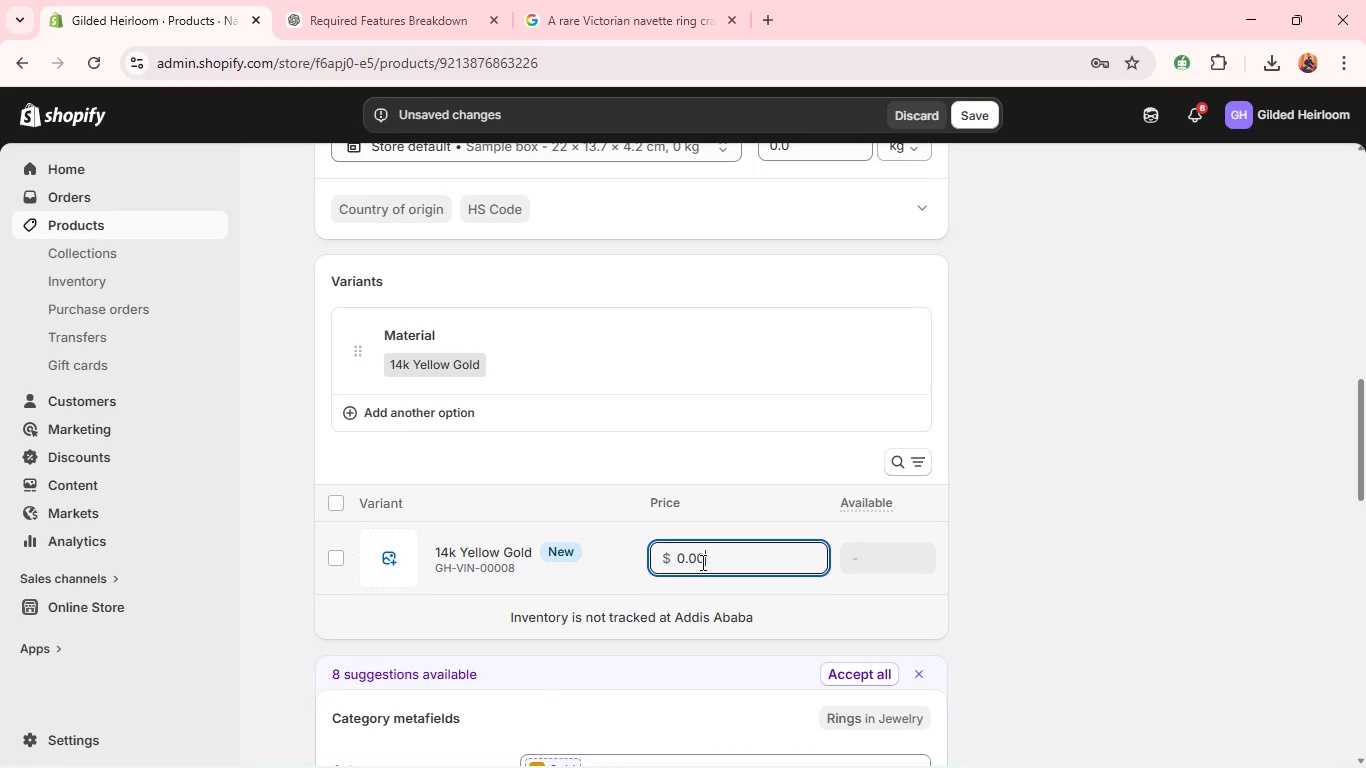 
double_click([701, 562])
 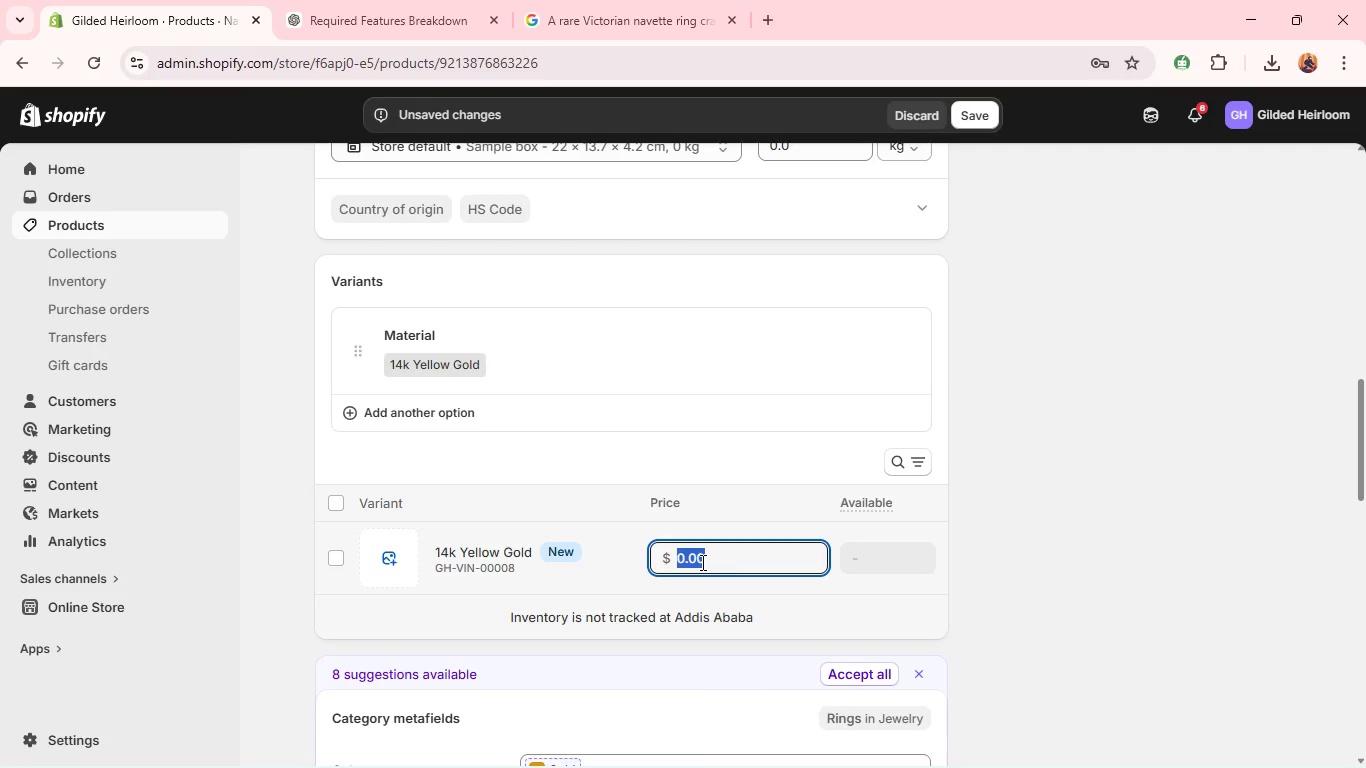 
triple_click([701, 562])
 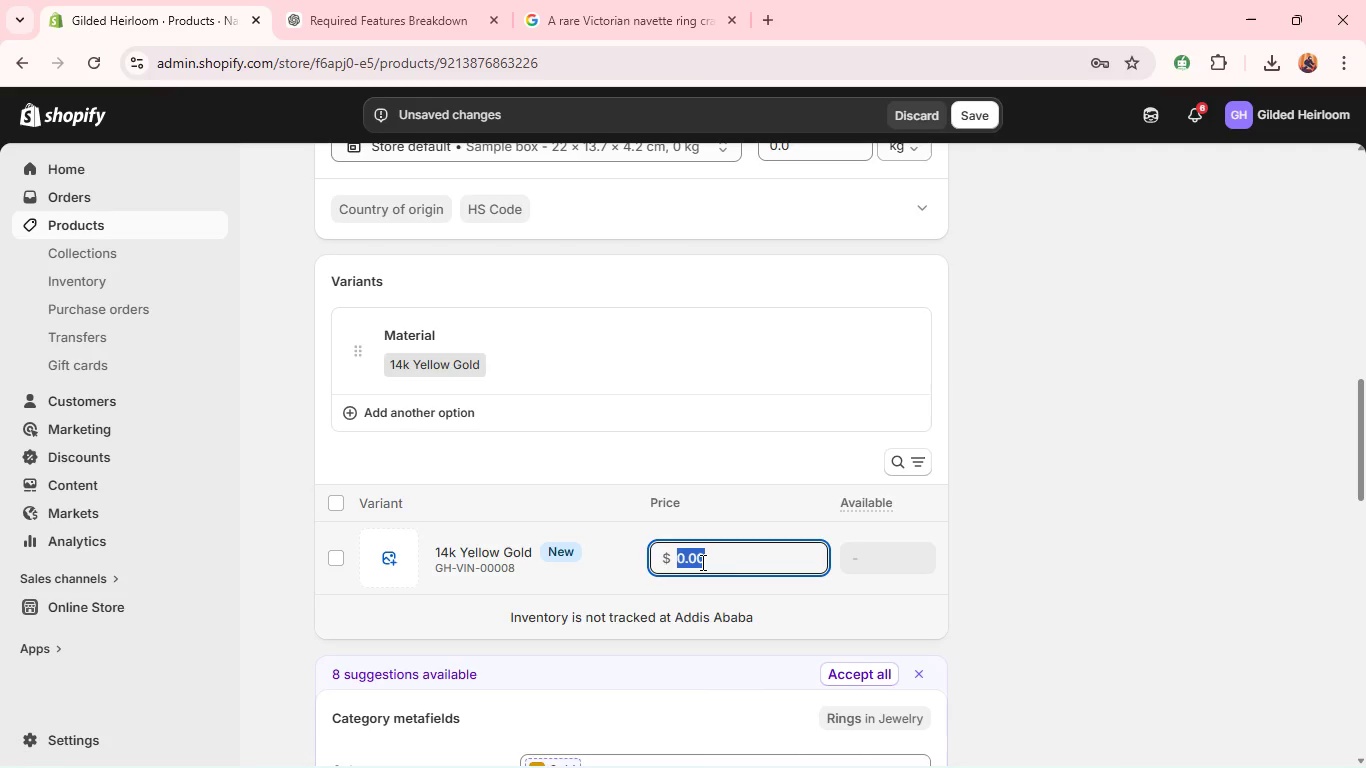 
type(1450)
 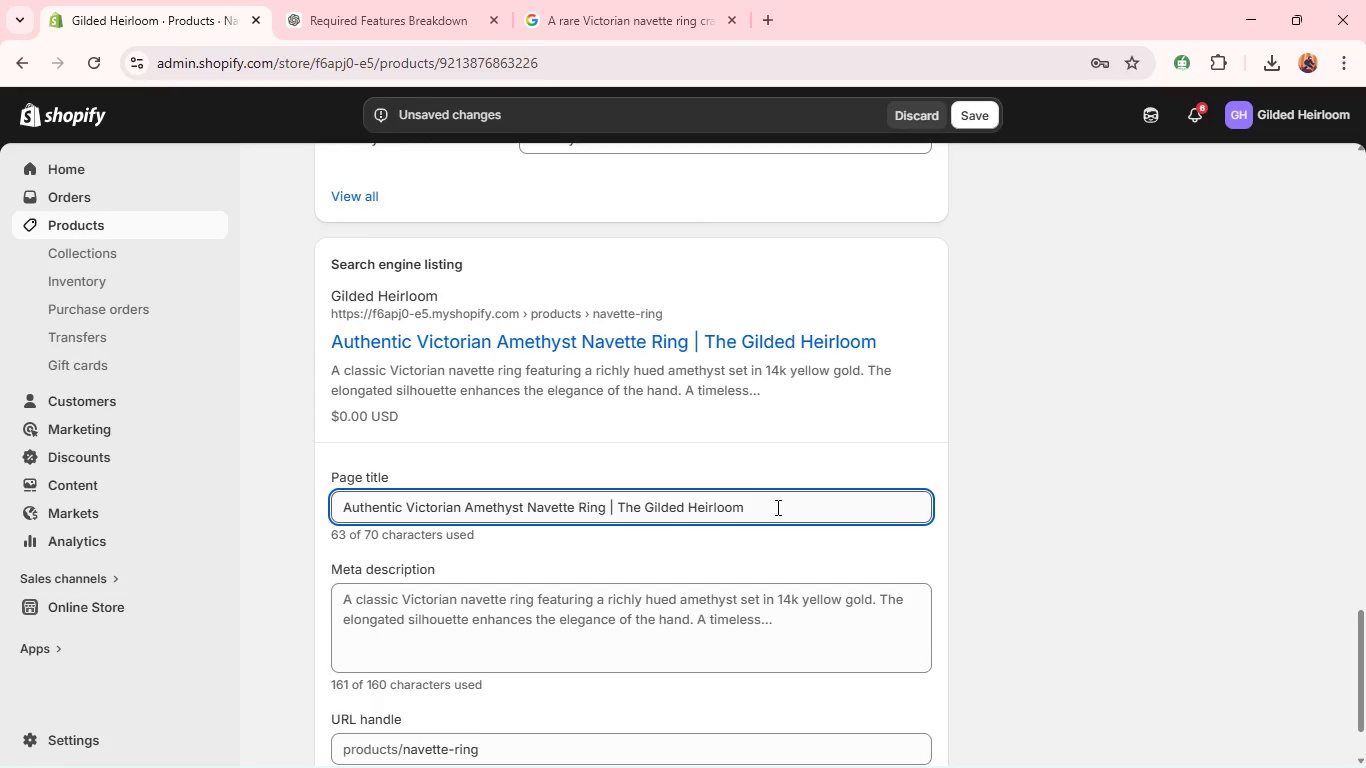 
wait(16.83)
 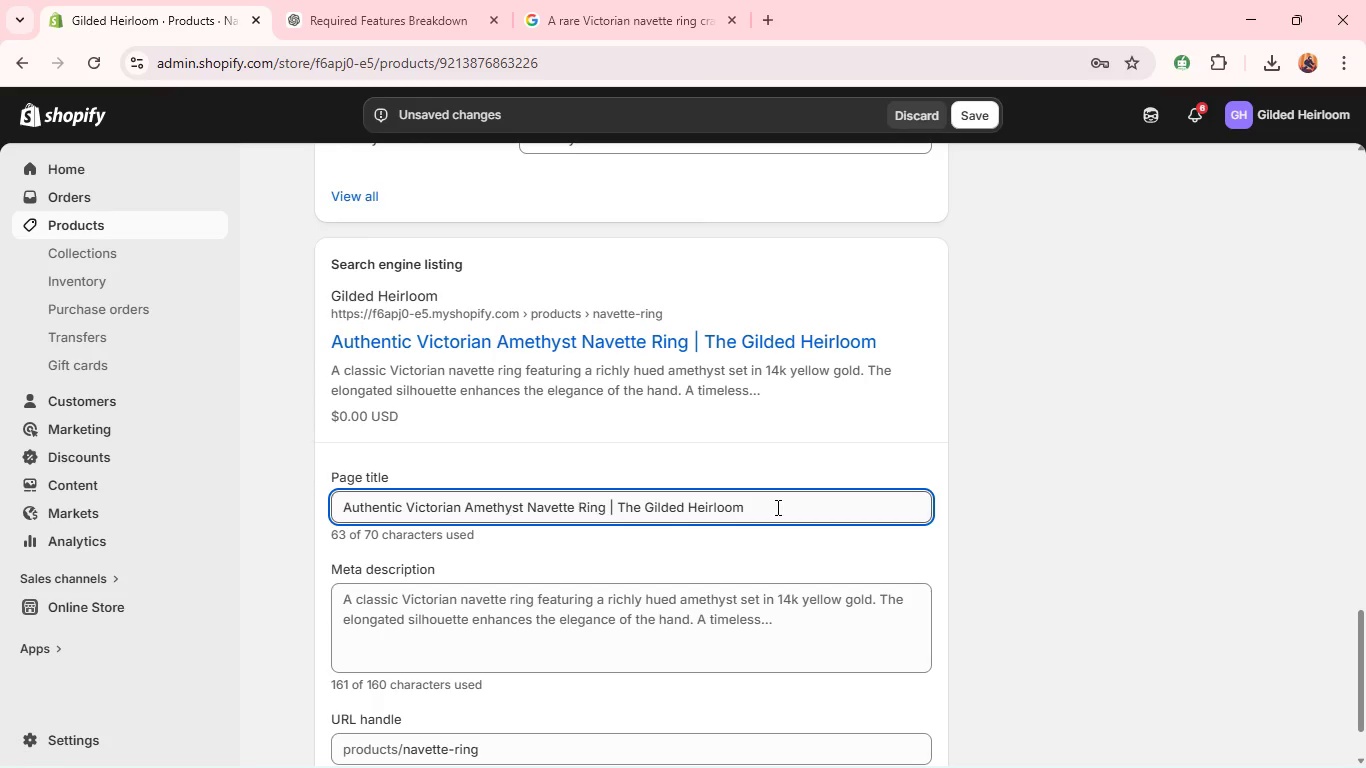 
double_click([670, 598])
 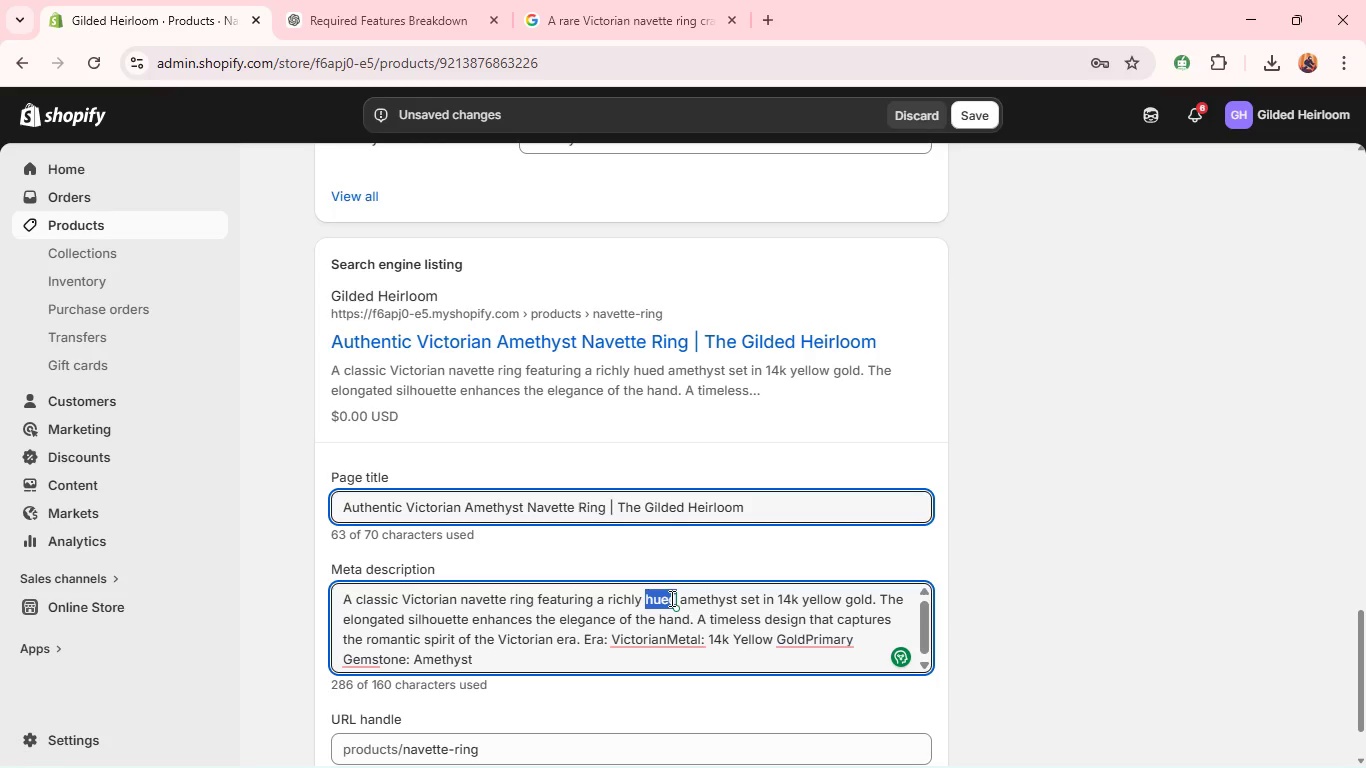 
key(Control+A)
 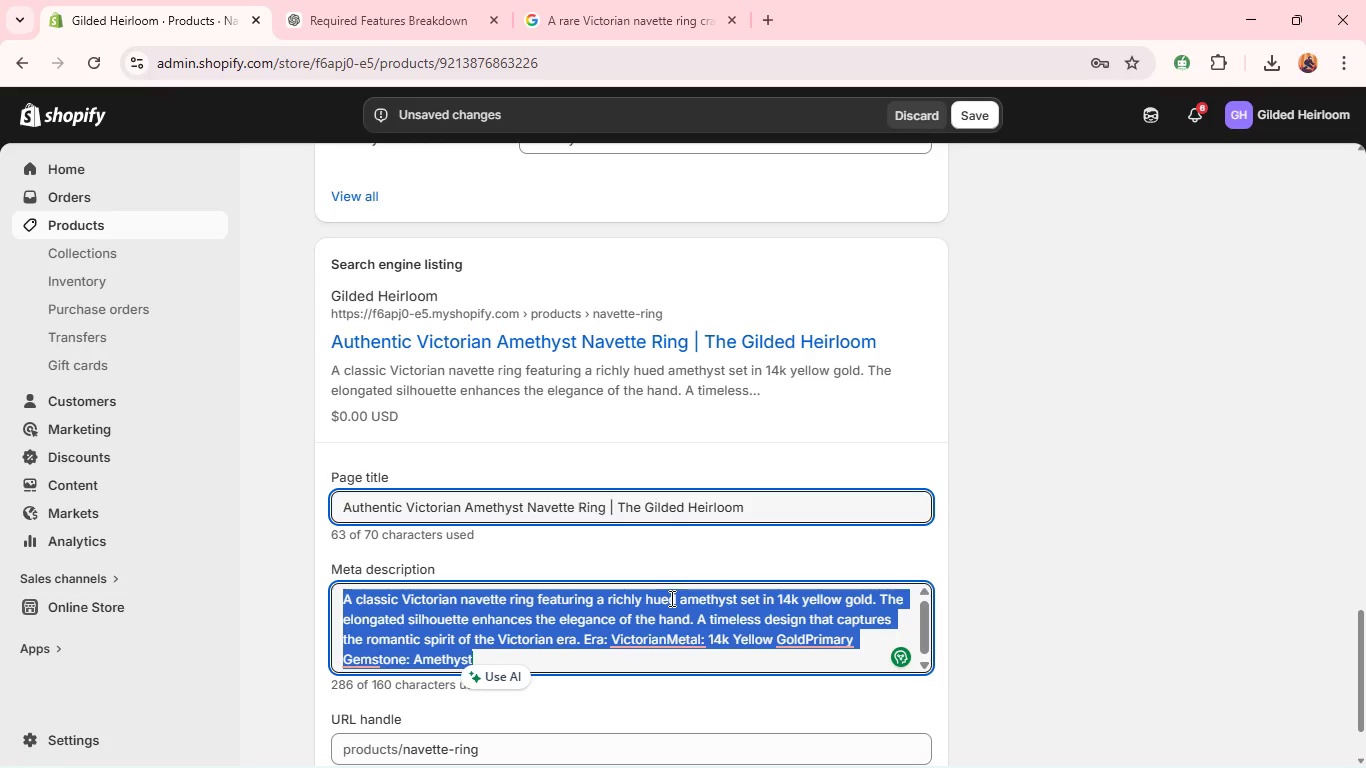 
type(Victorian navette ring crafted in 14k yellow gold featuring a rich amethyst )
key(Backspace)
type(. A cka)
key(Backspace)
key(Backspace)
type(lassic elongated design with )
 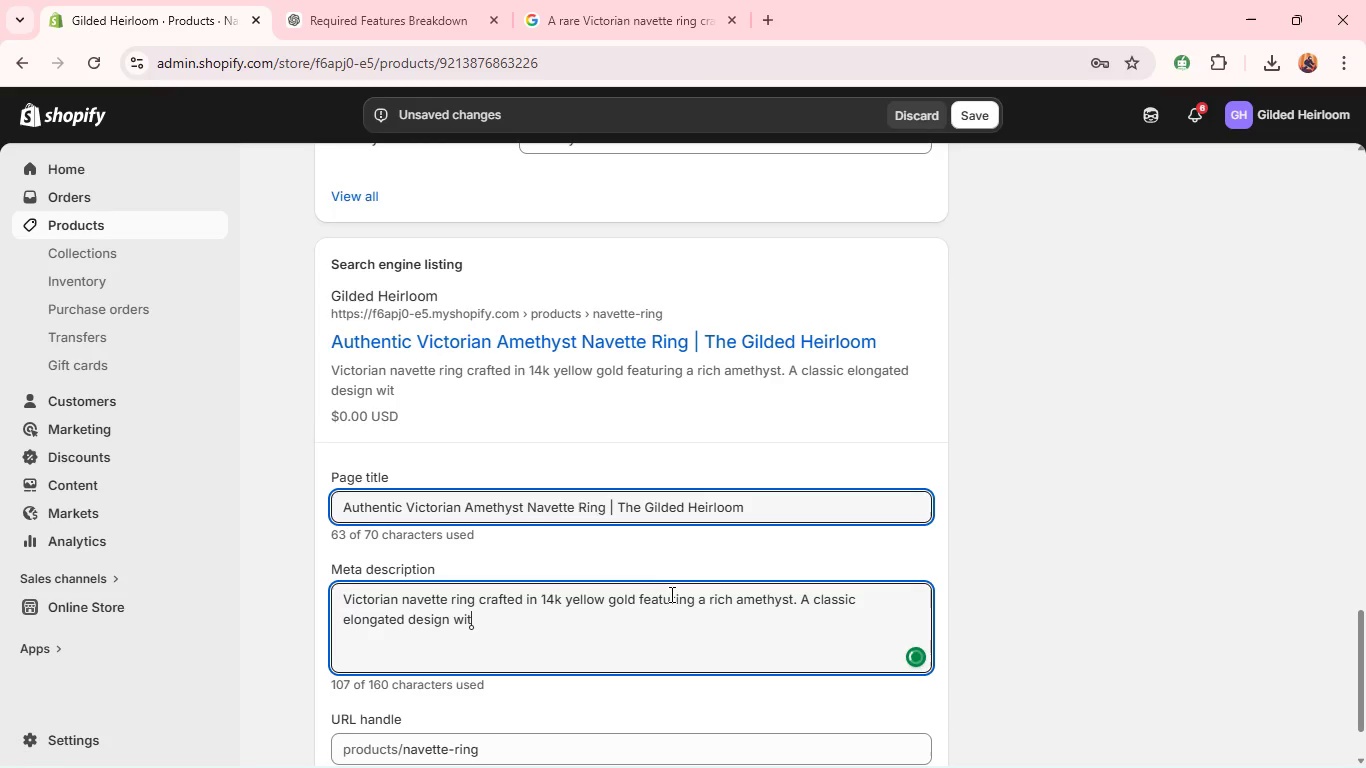 
type(anti)
 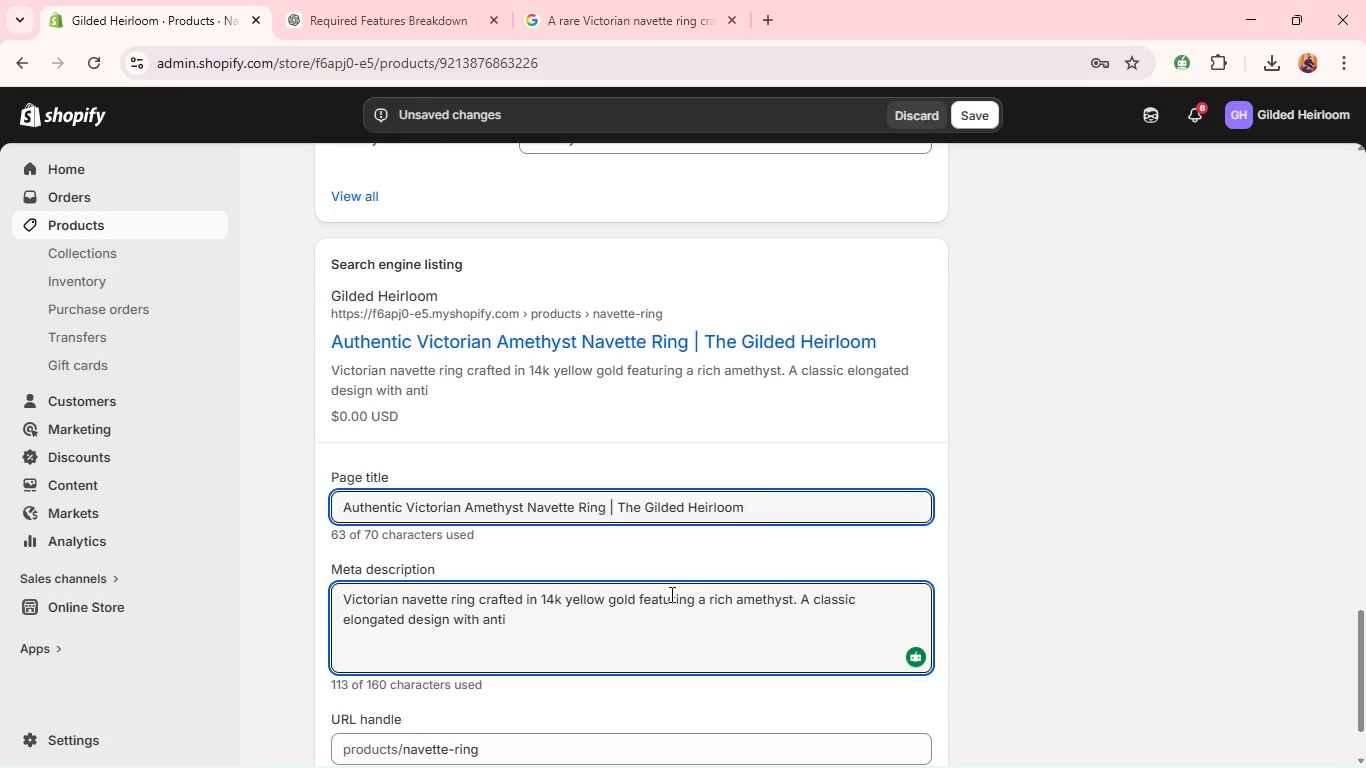 
wait(29.95)
 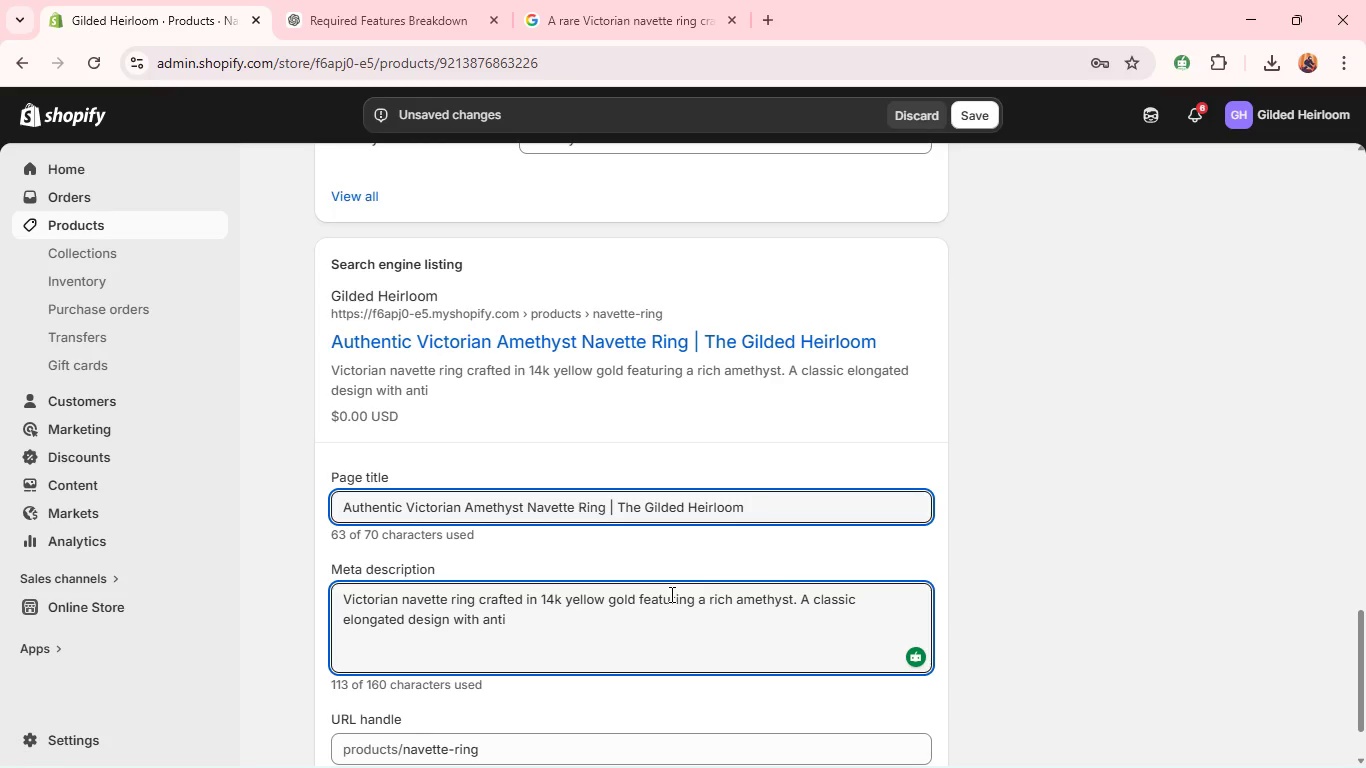 
type(que charm. )
 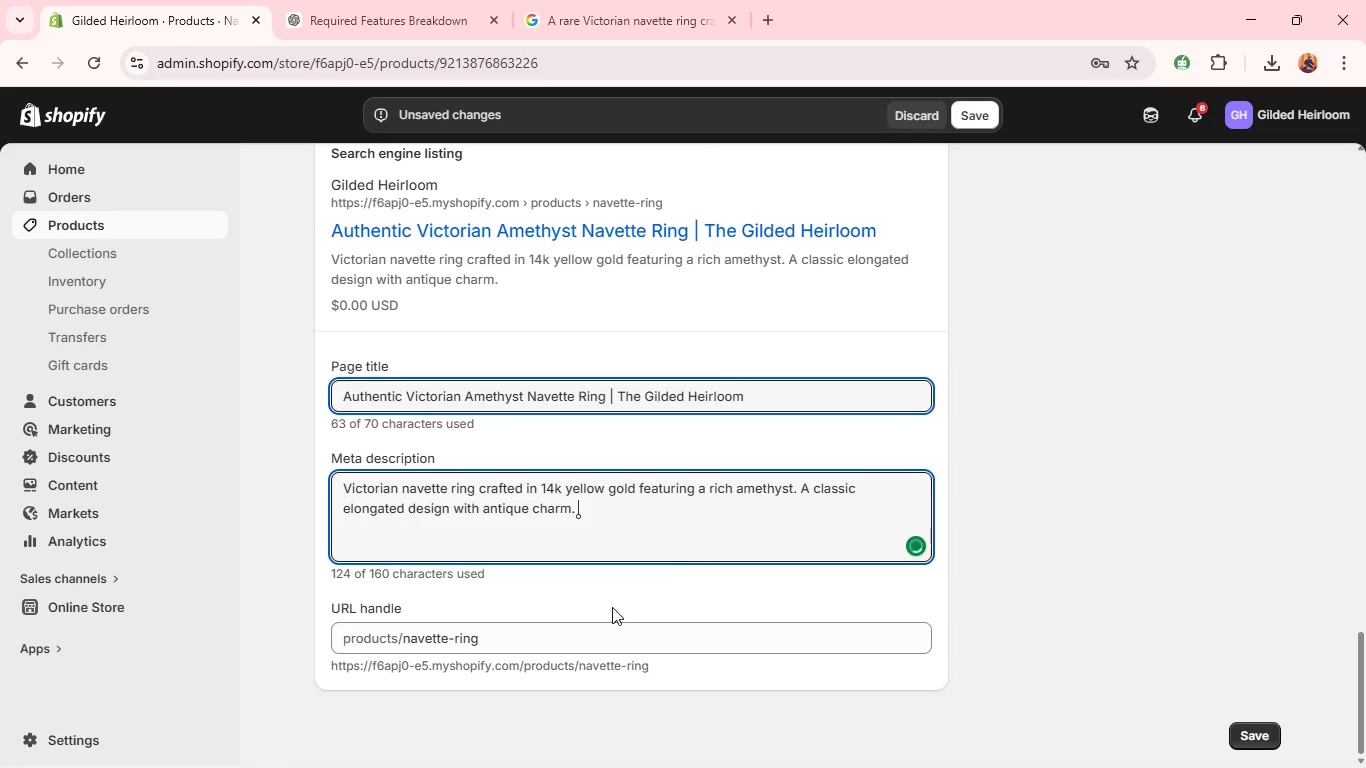 
left_click([586, 653])
 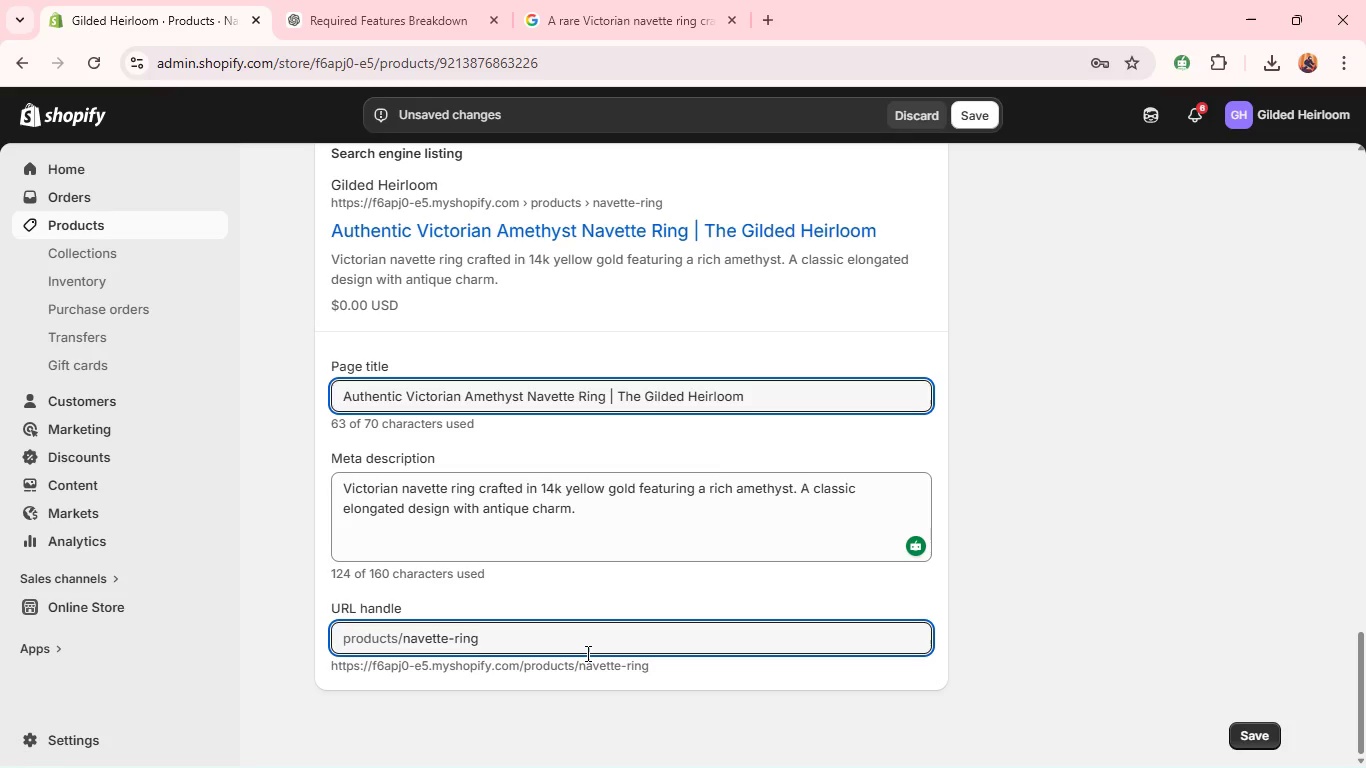 
wait(10.39)
 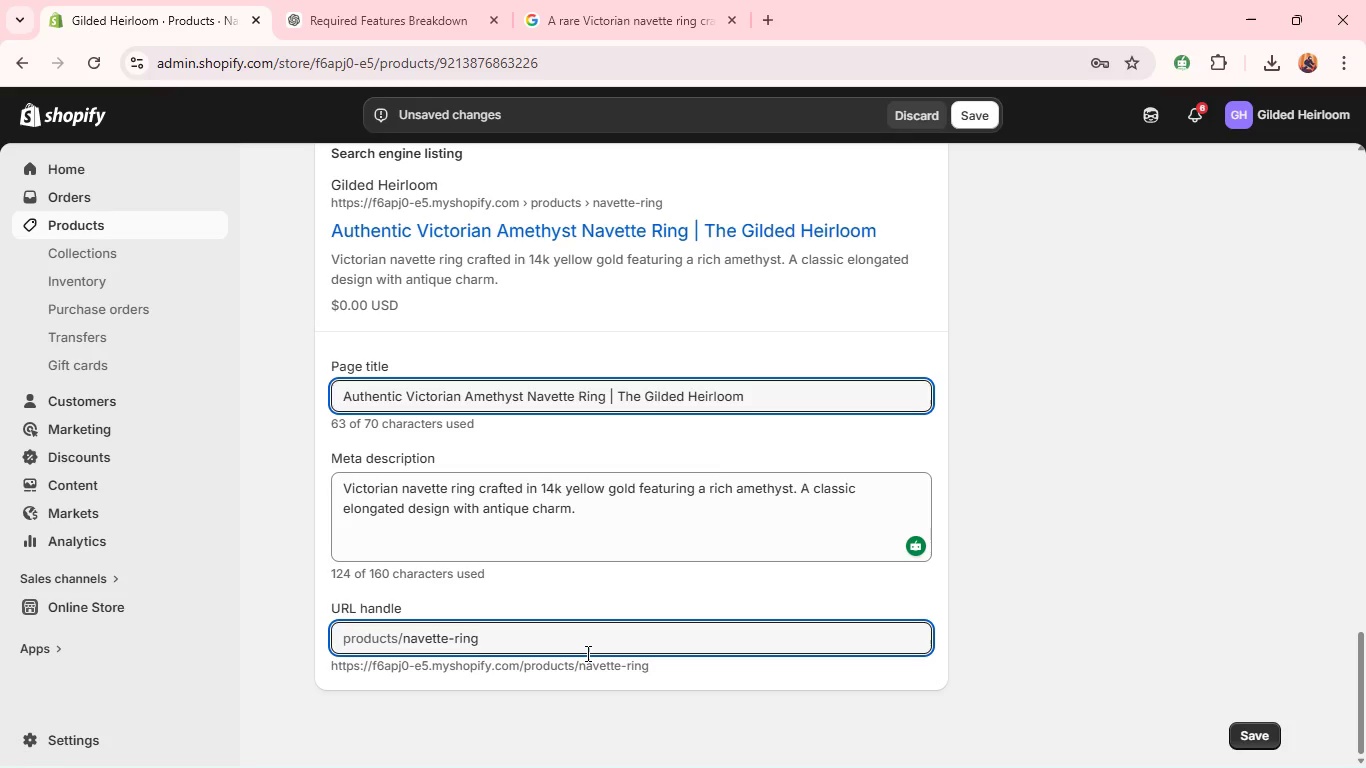 
left_click([411, 639])
 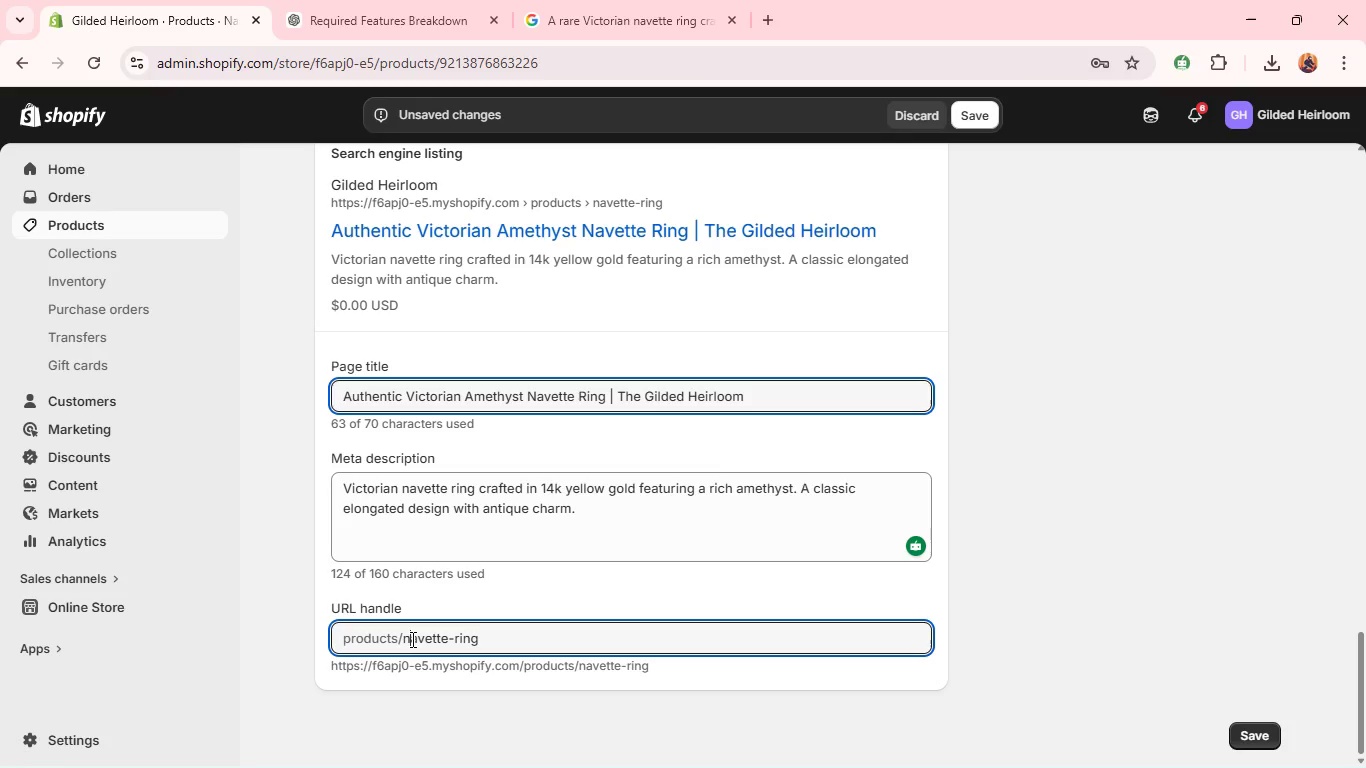 
key(ArrowLeft)
 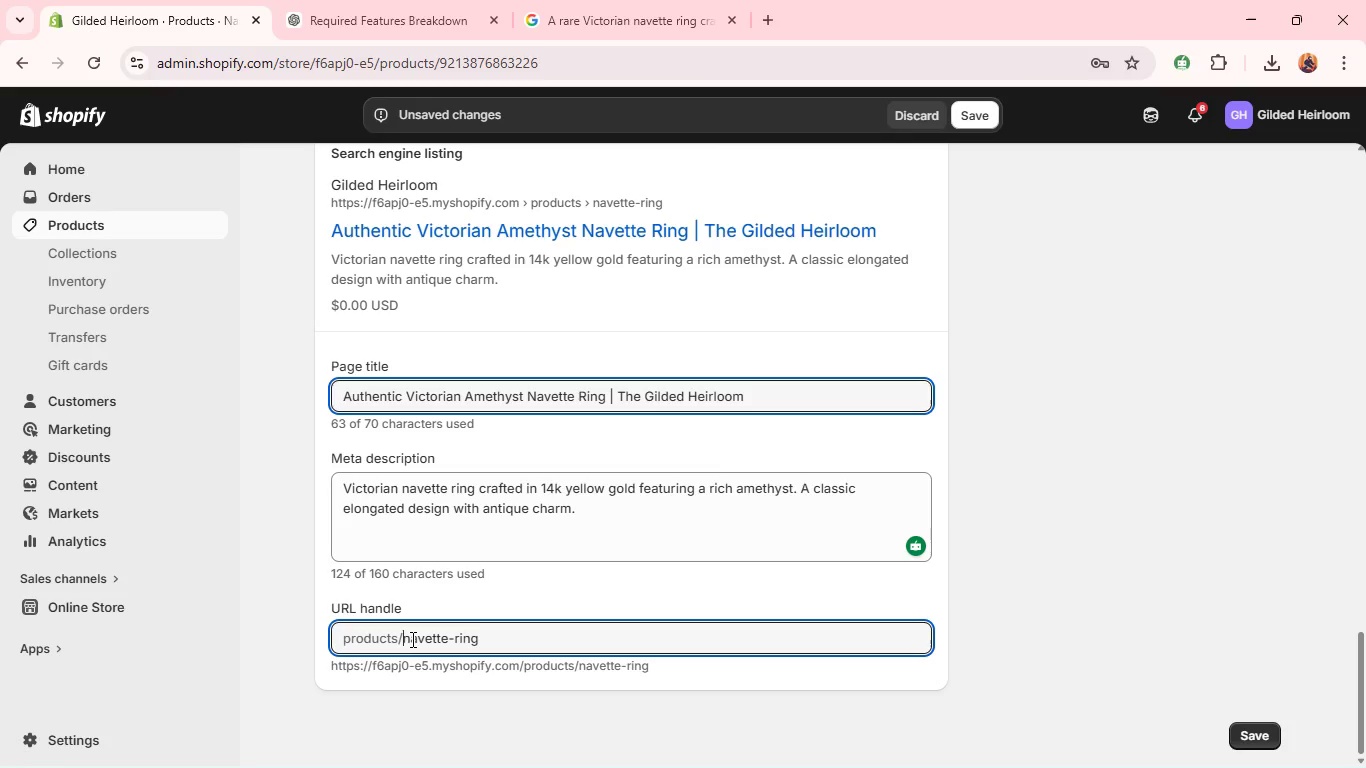 
hold_key(key=ShiftLeft, duration=0.48)
 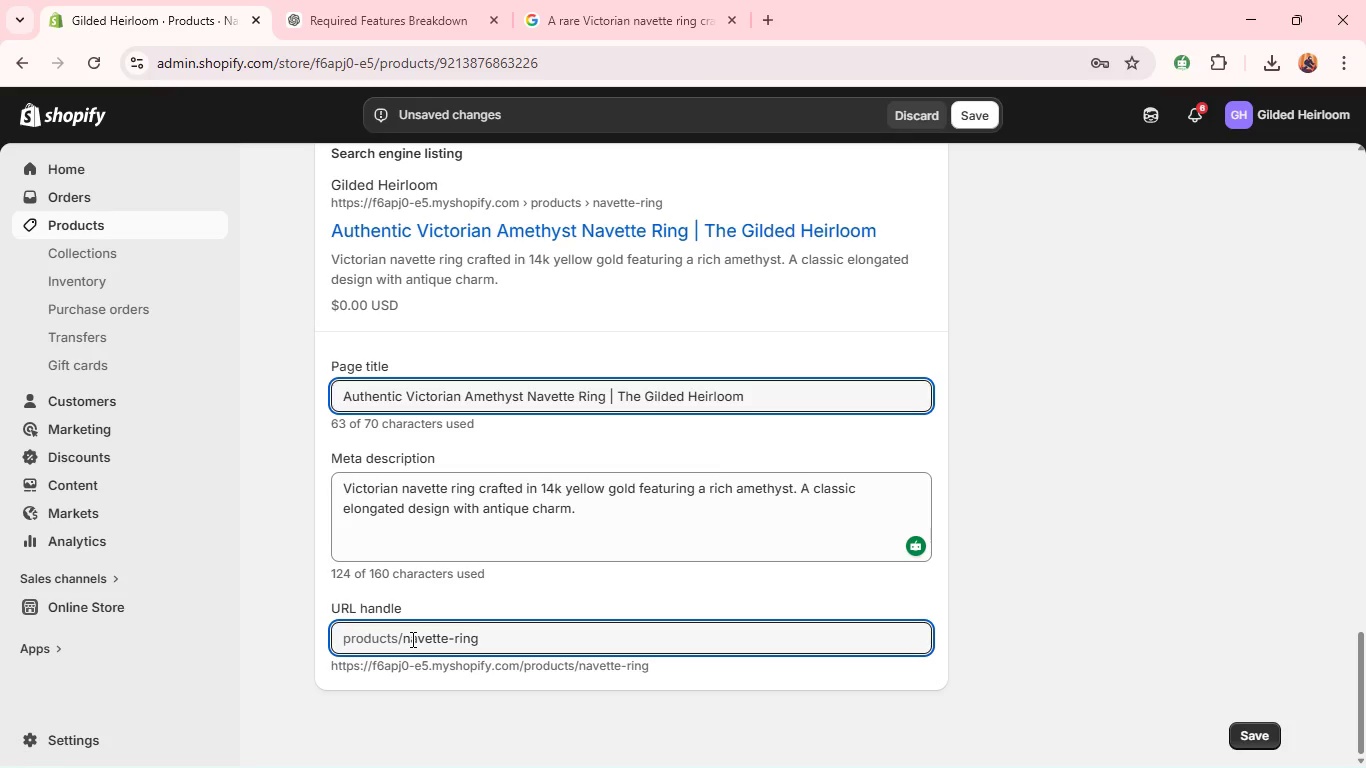 
type(vi)
key(Backspace)
type(V)
key(Backspace)
type(ictorian- )
key(Backspace)
type(amethyst-)
 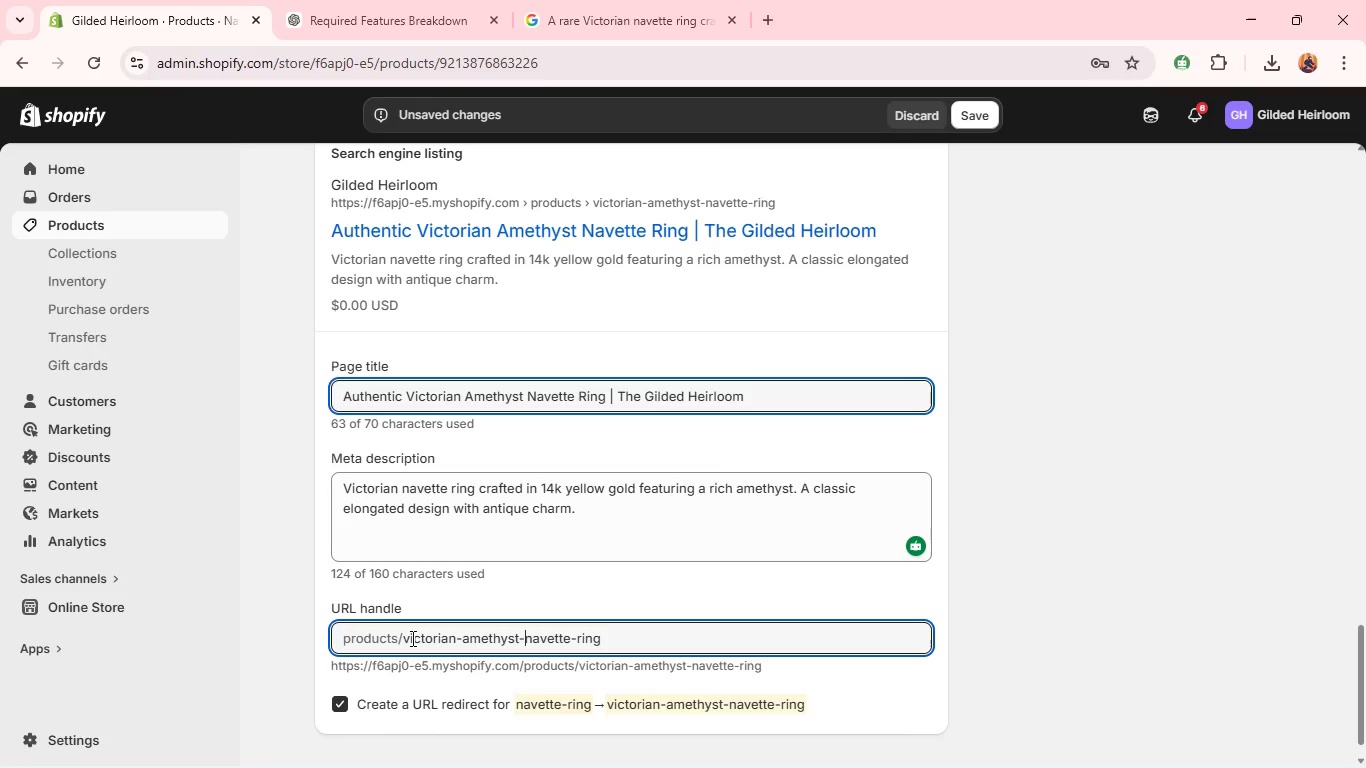 
wait(19.5)
 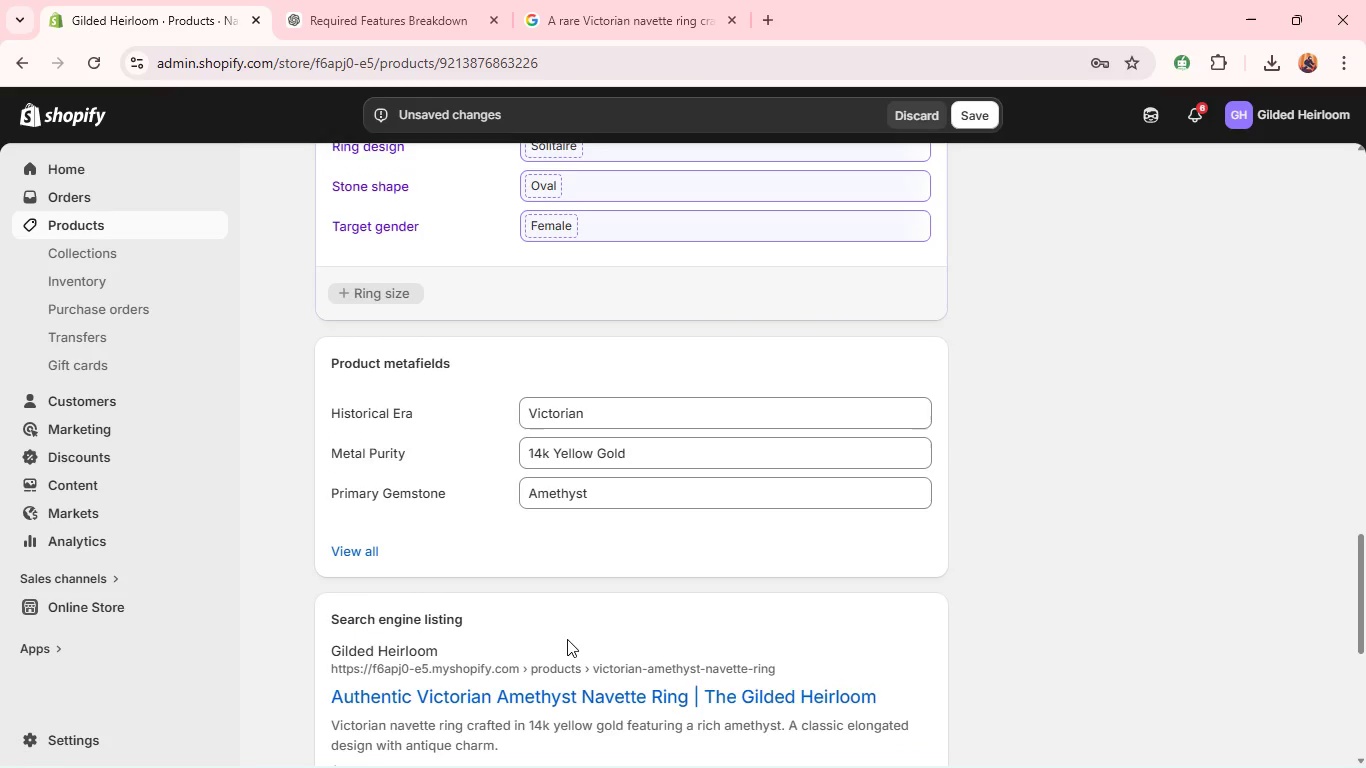 
left_click([1031, 383])
 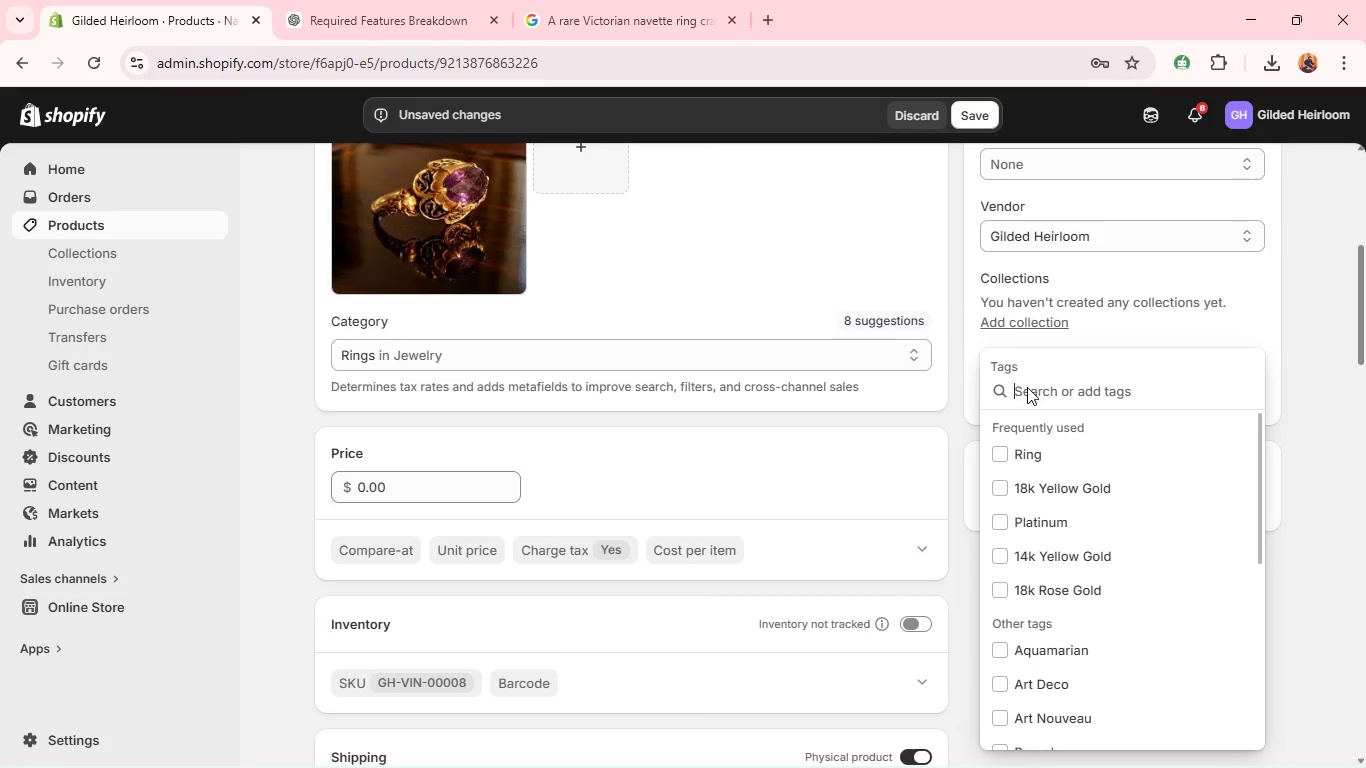 
type(14)
 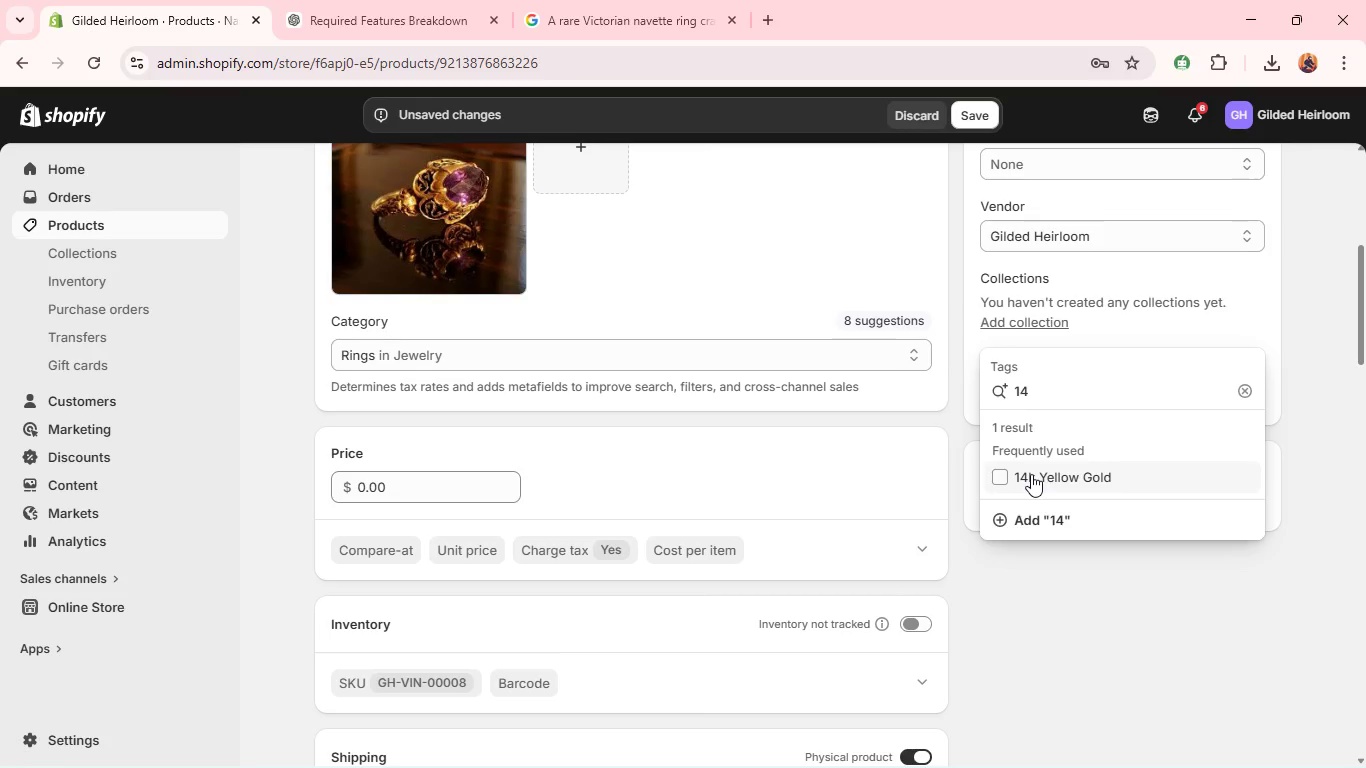 
left_click([1031, 484])
 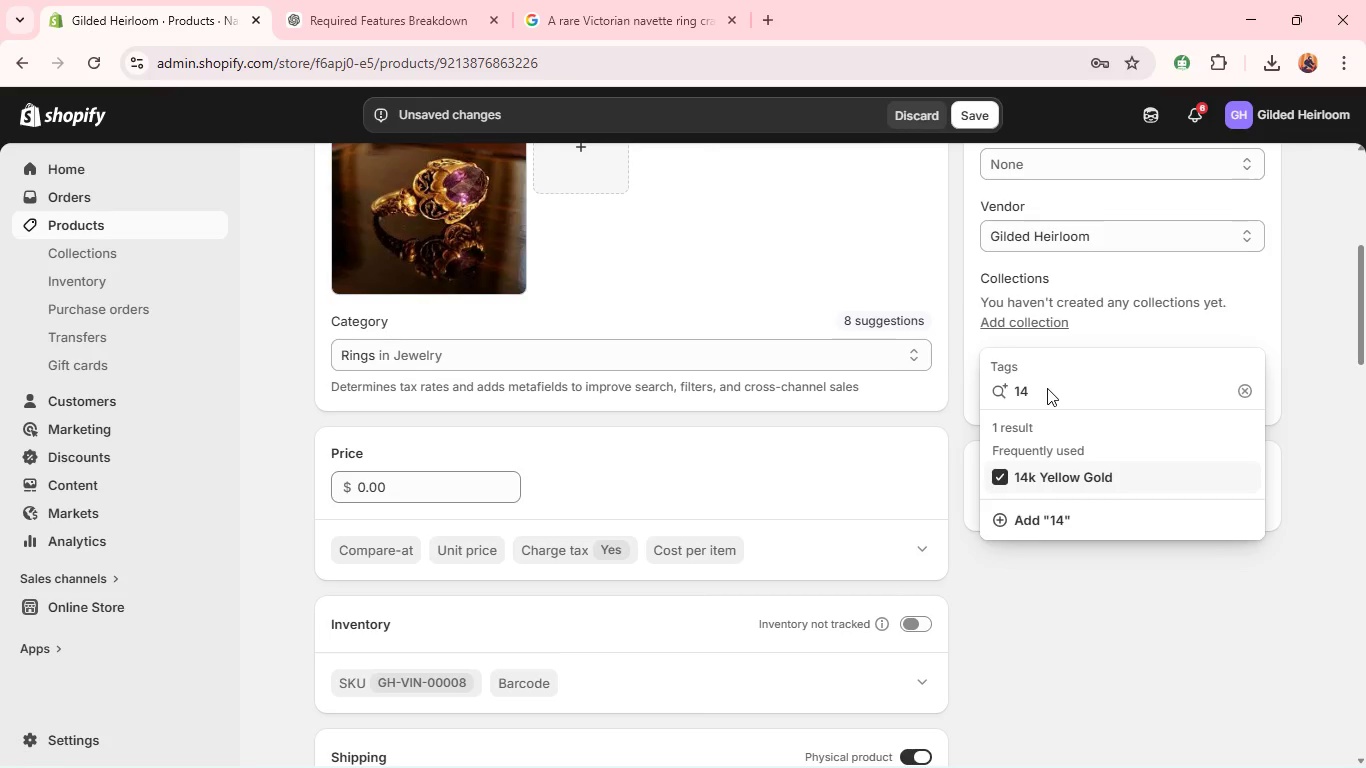 
key(Shift+A)
 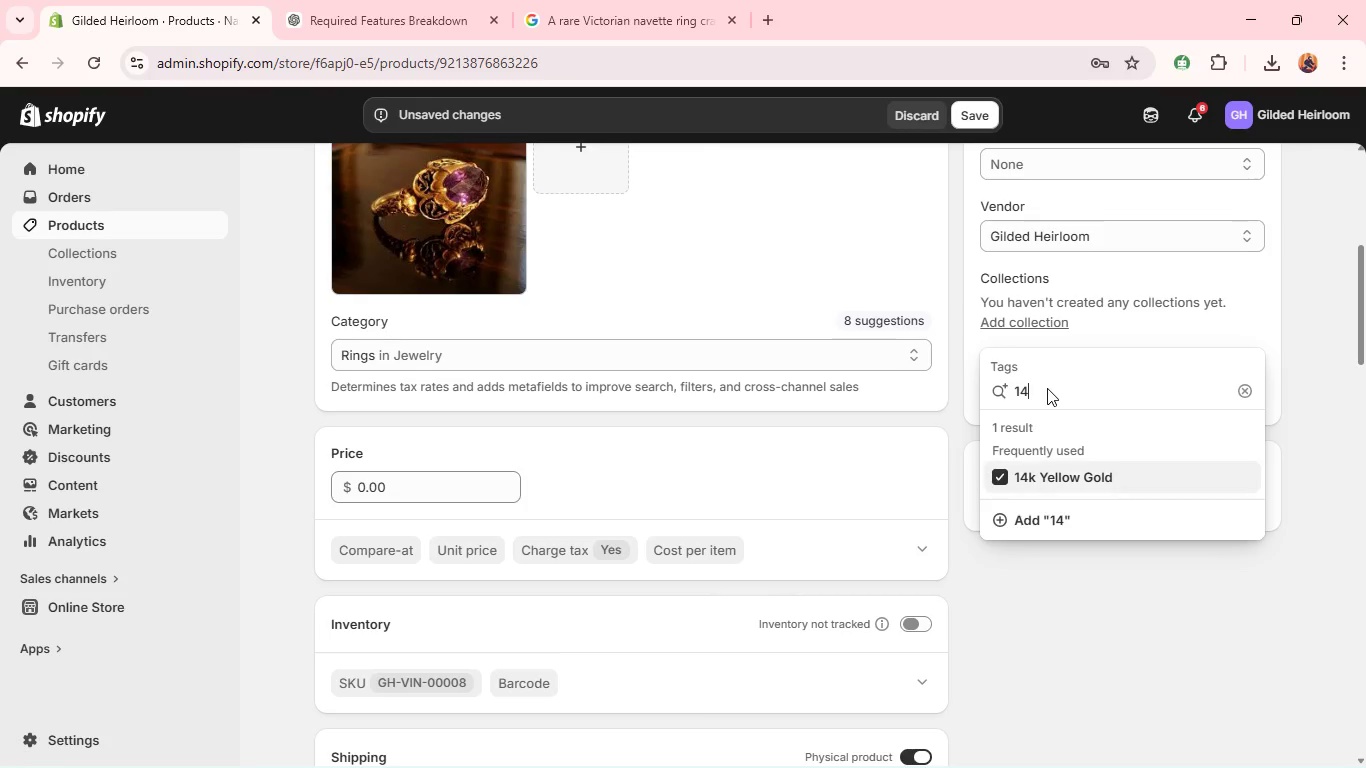 
double_click([1047, 388])
 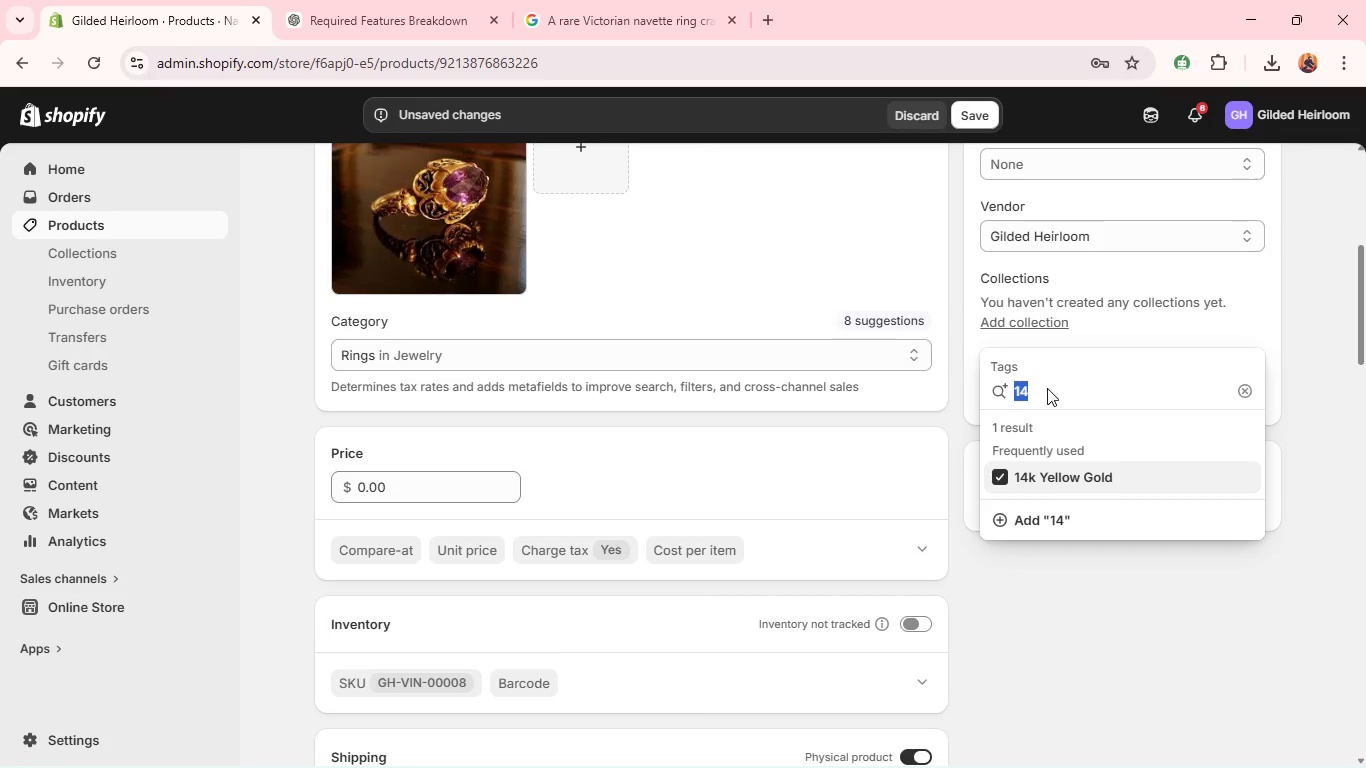 
type(An)
key(Backspace)
 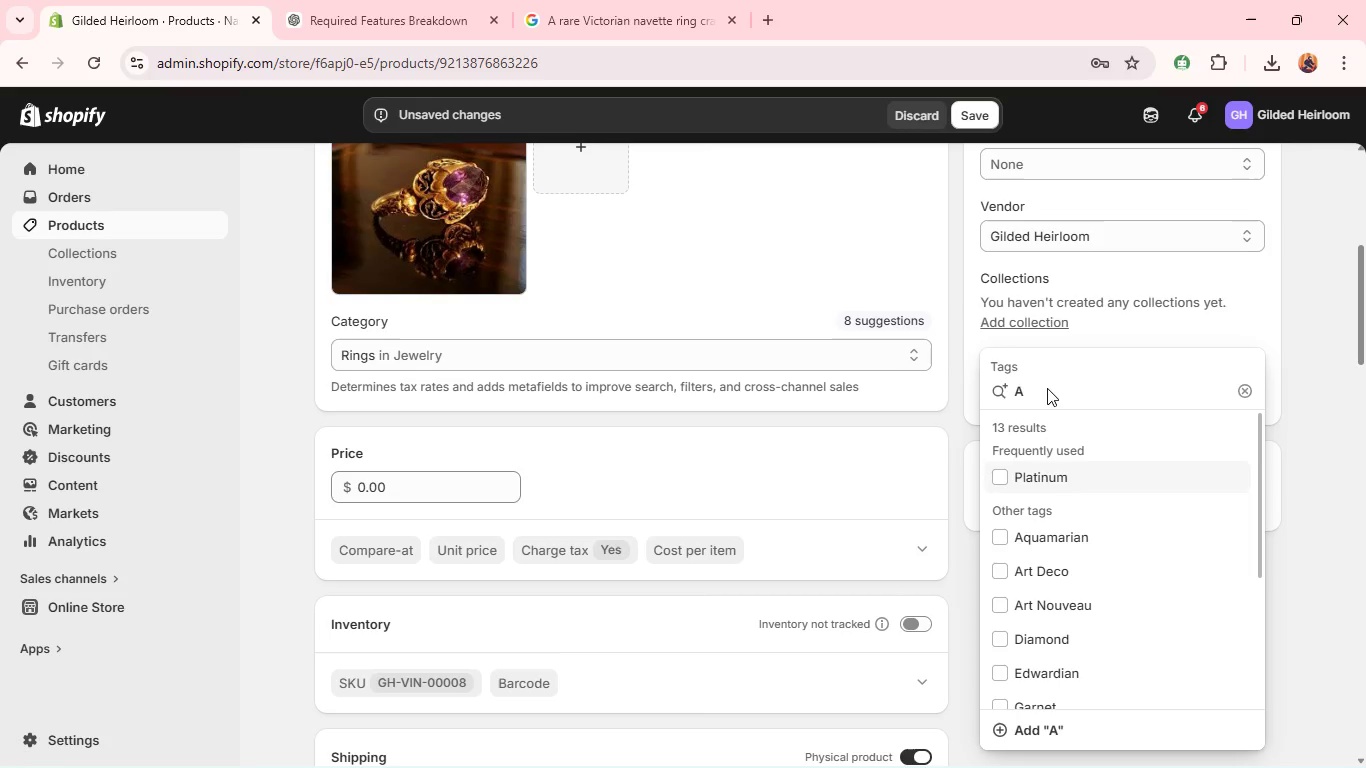 
type(methyst)
 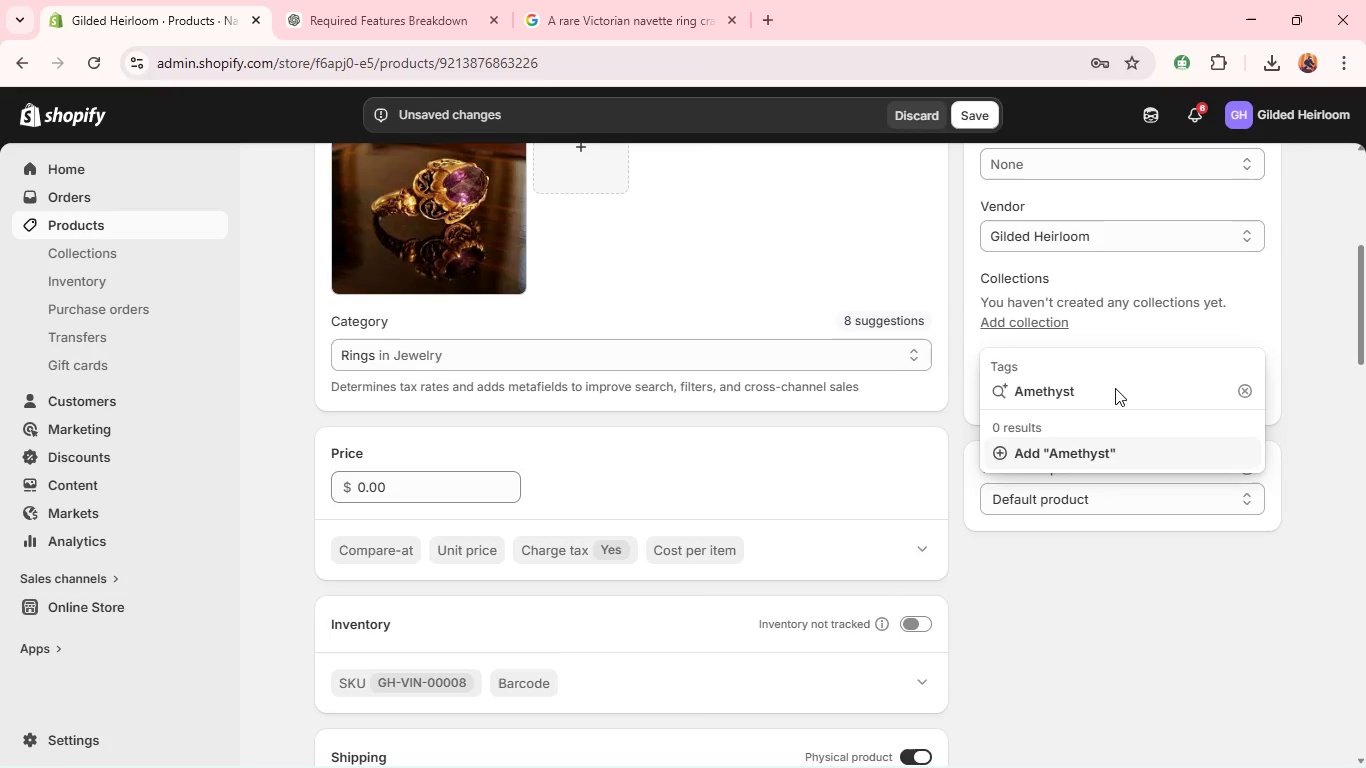 
key(Enter)
 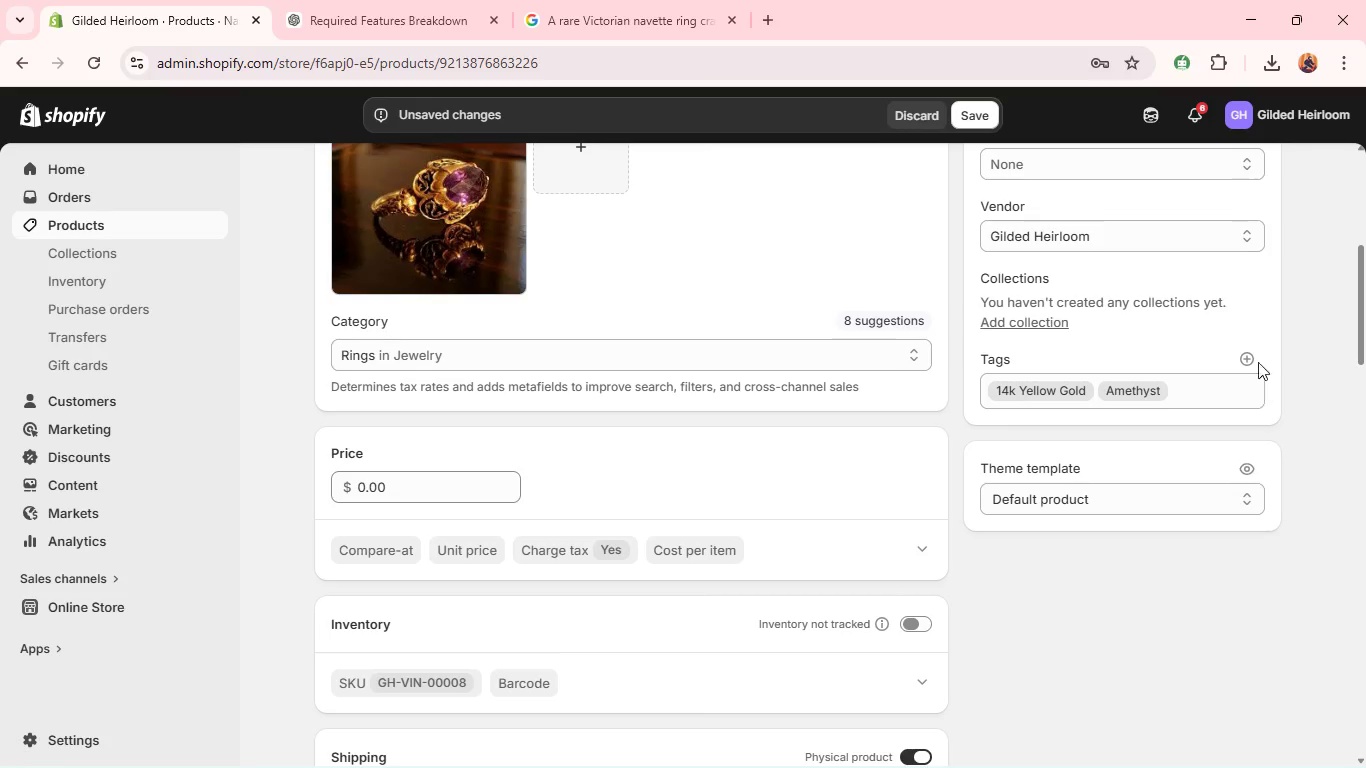 
left_click([1250, 354])
 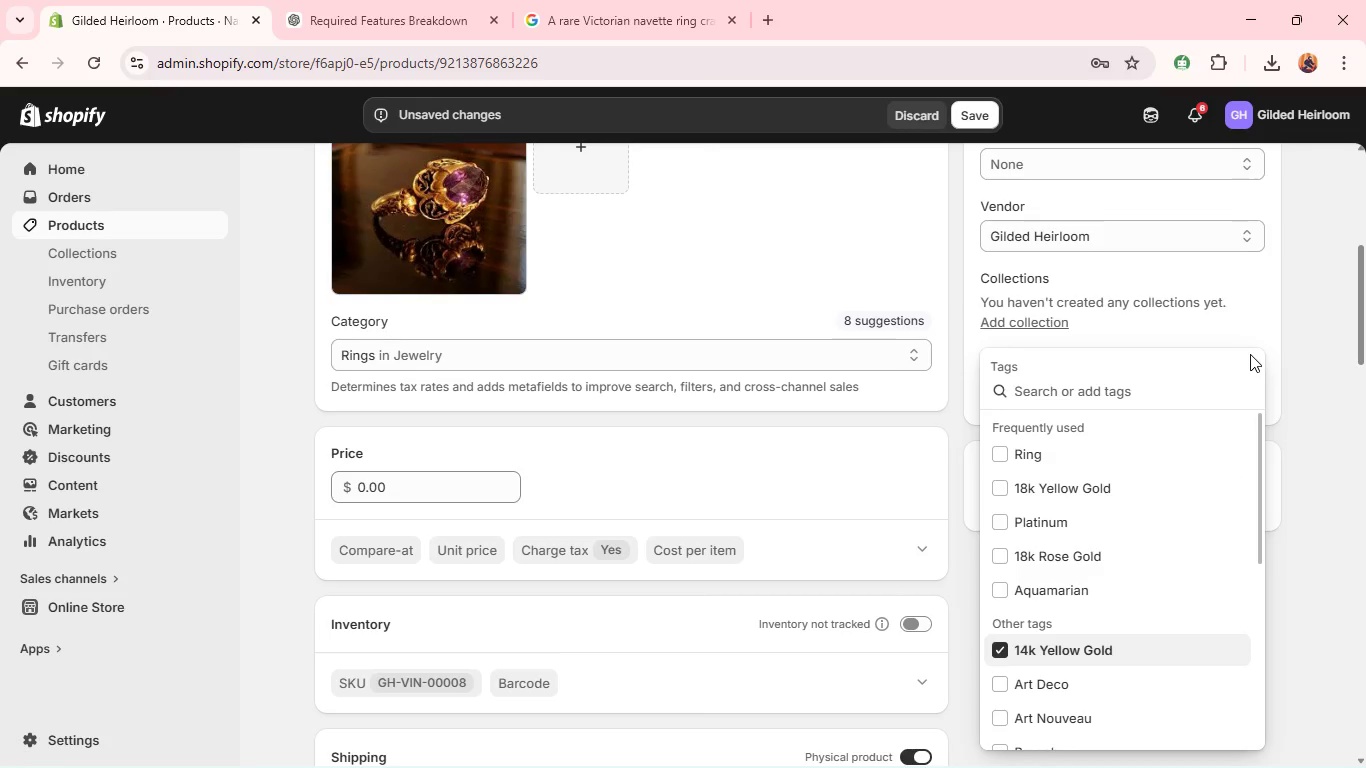 
type(Ring)
 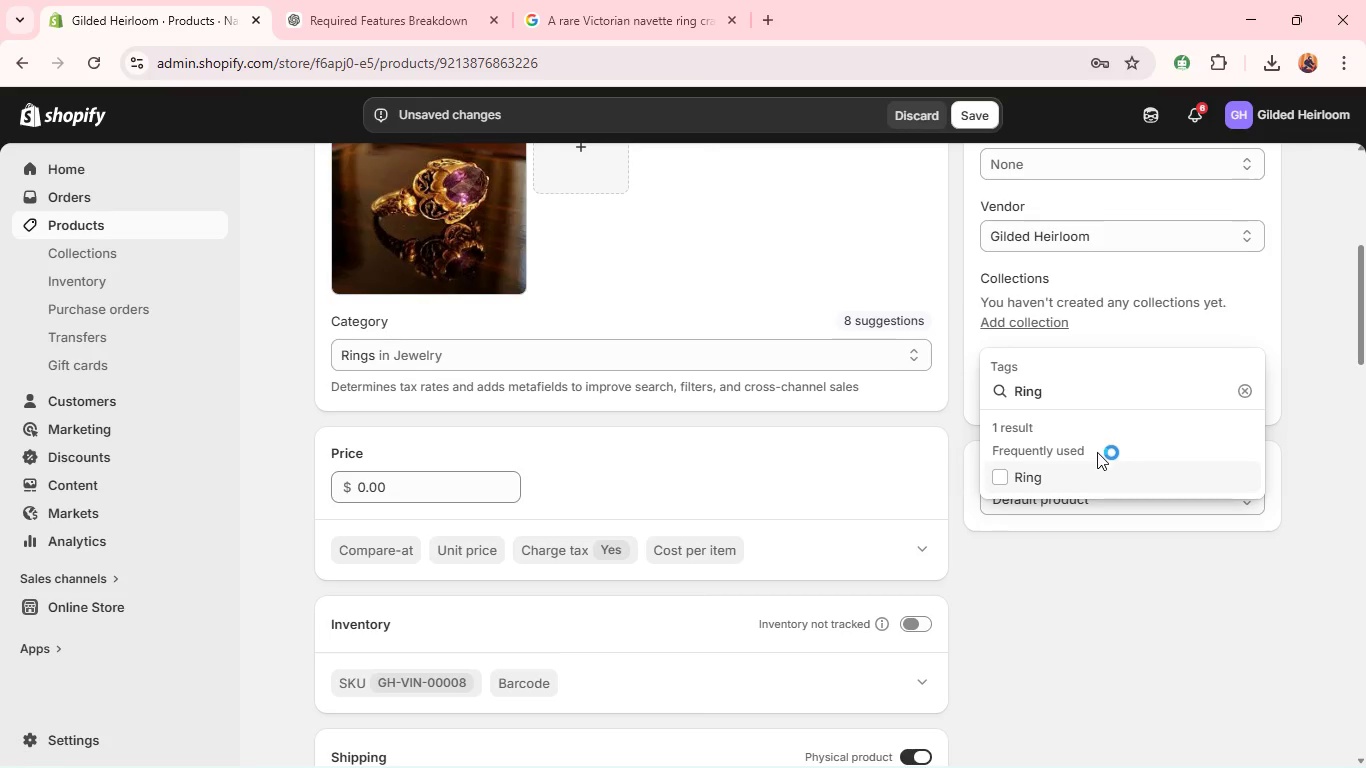 
left_click([1107, 480])
 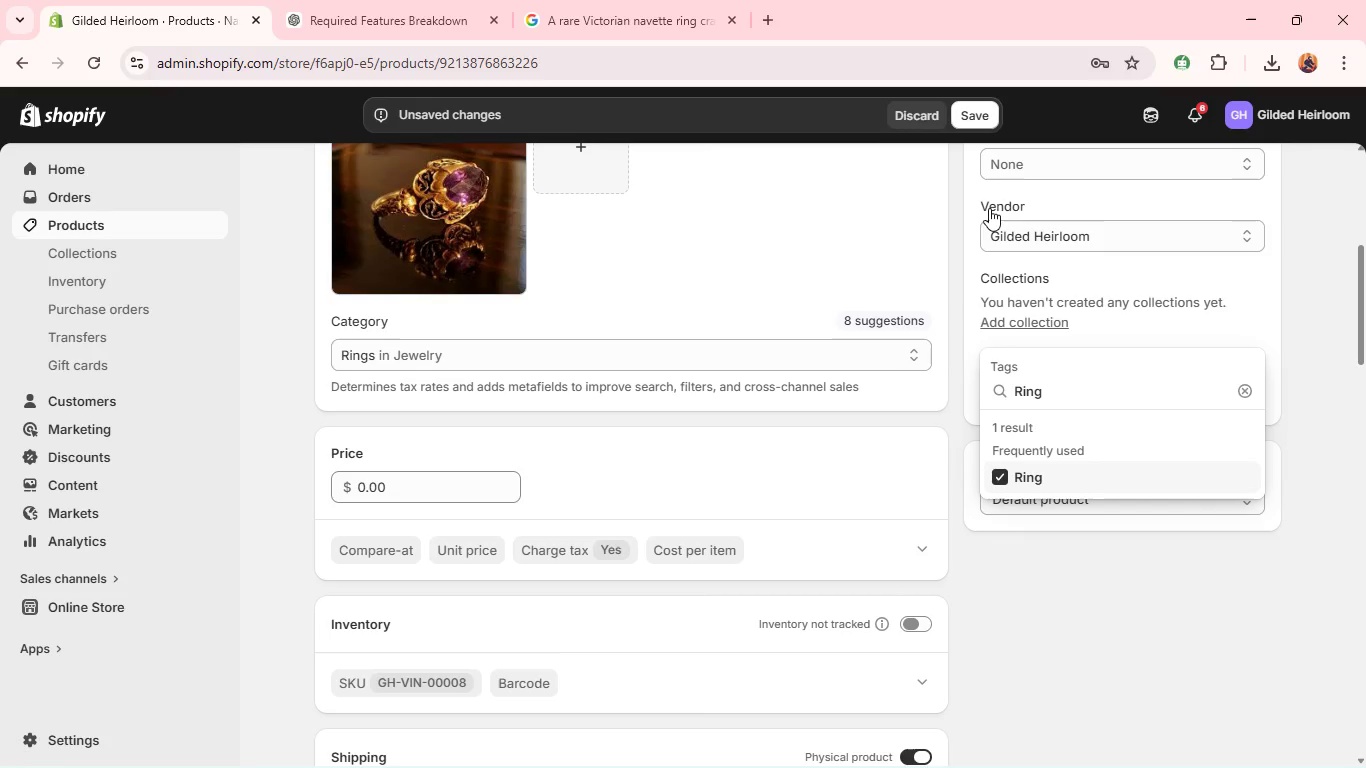 
left_click([1026, 170])
 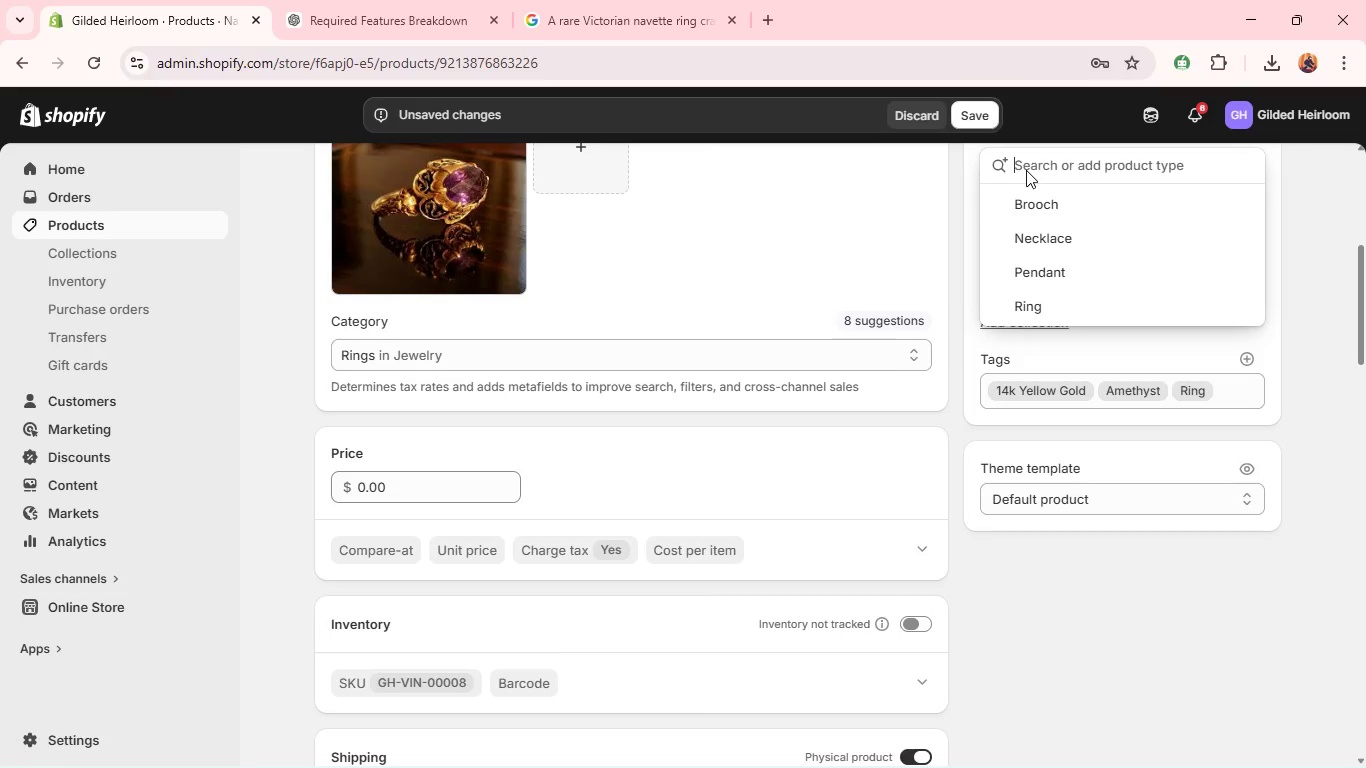 
key(R)
 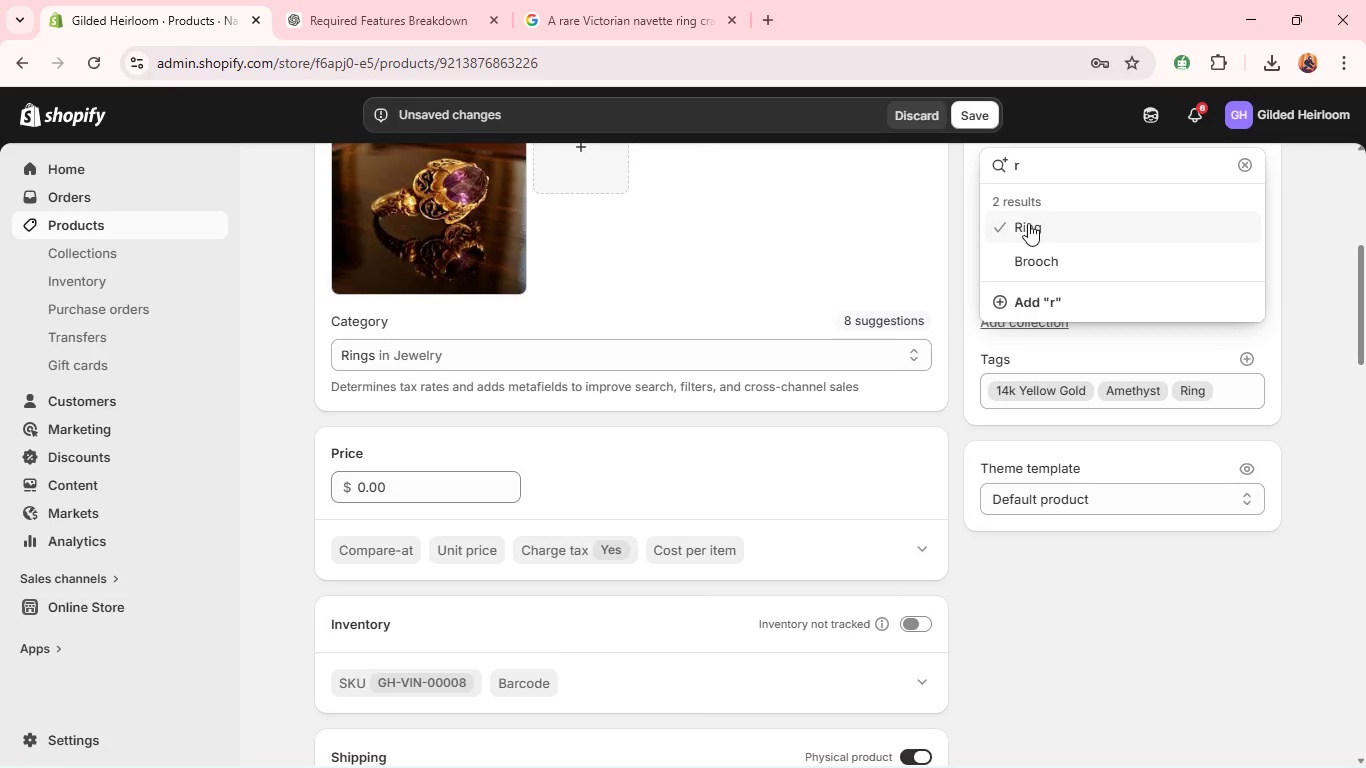 
left_click([1027, 223])
 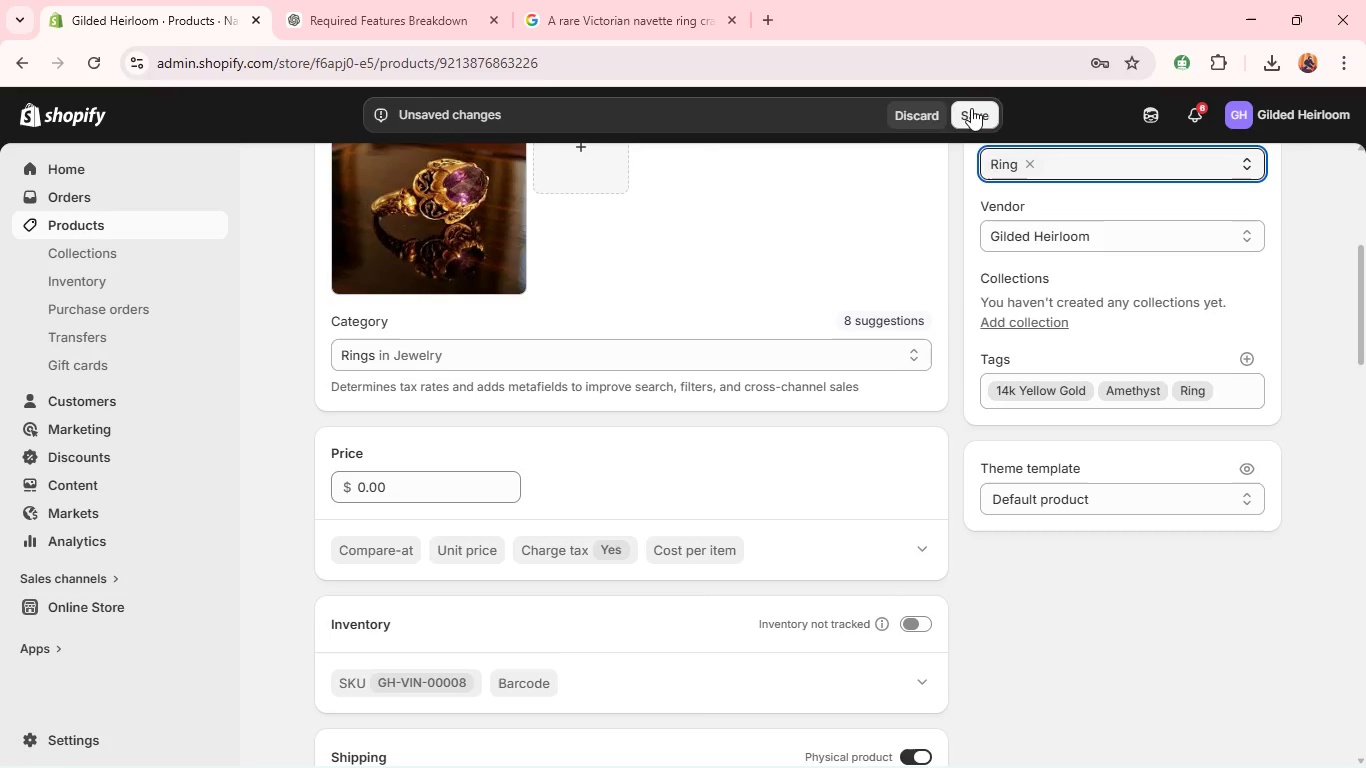 
left_click([977, 97])
 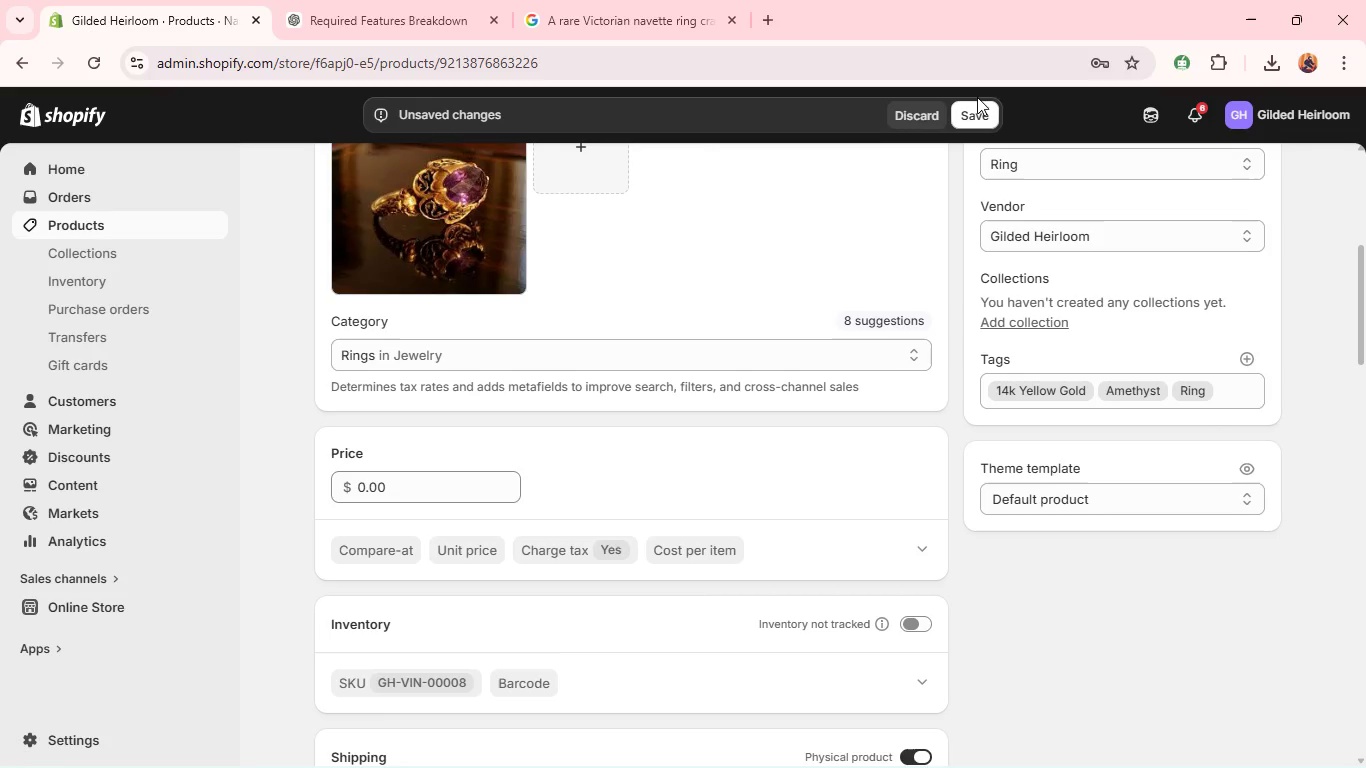 
wait(5.14)
 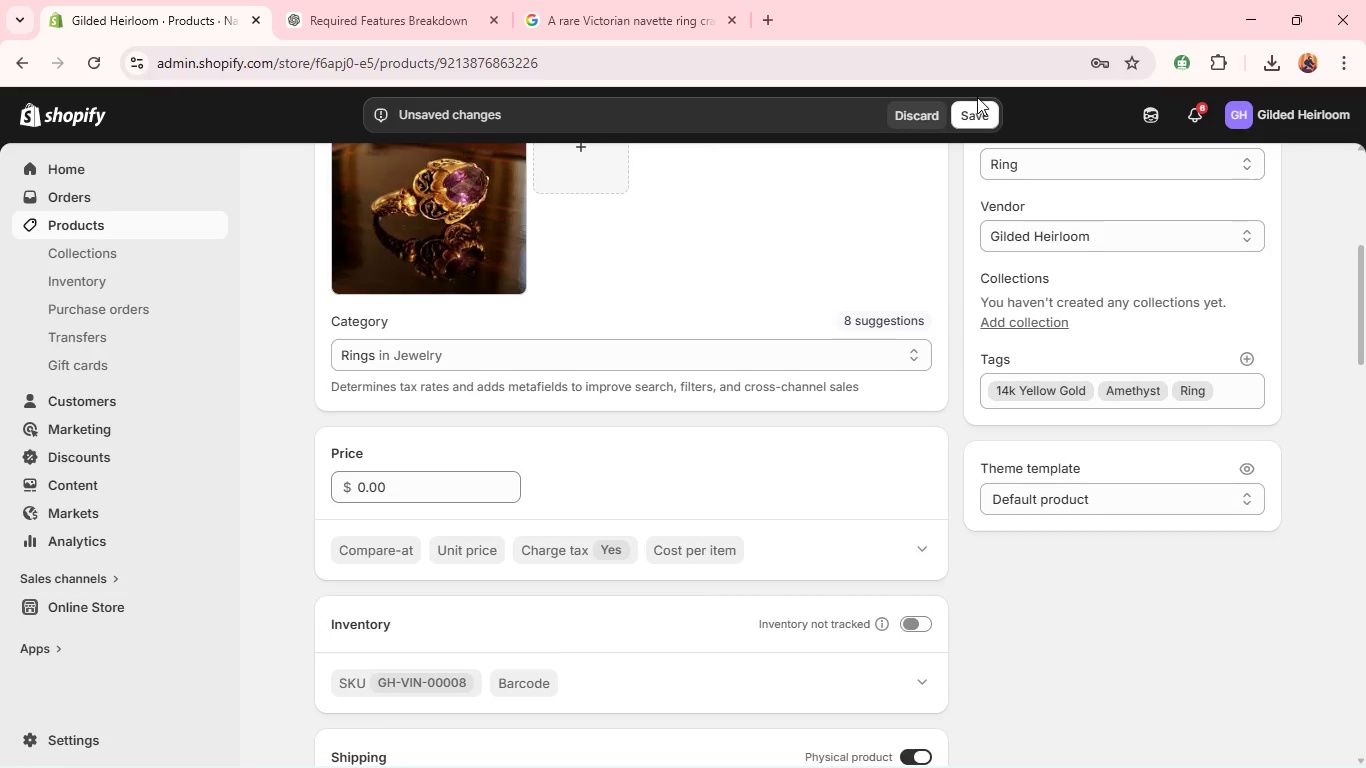 
left_click([975, 116])
 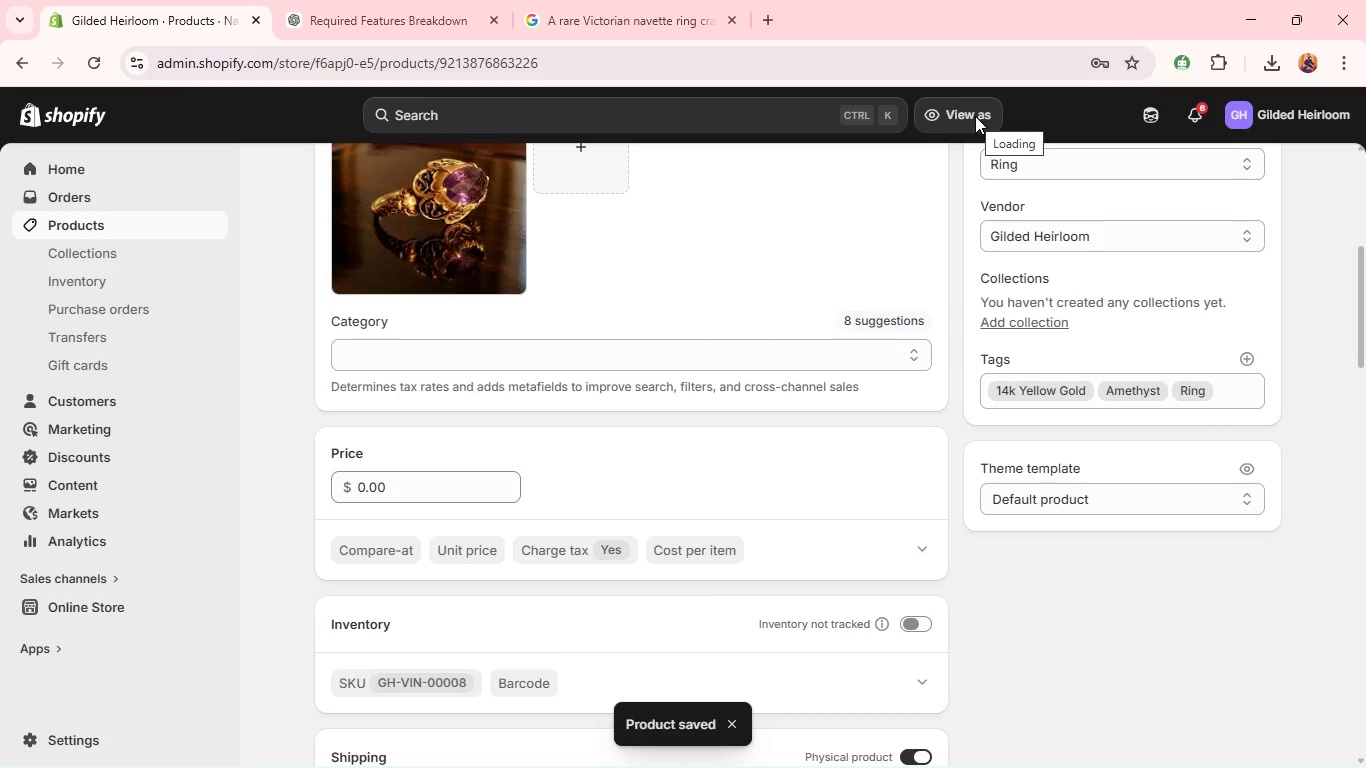 
wait(16.76)
 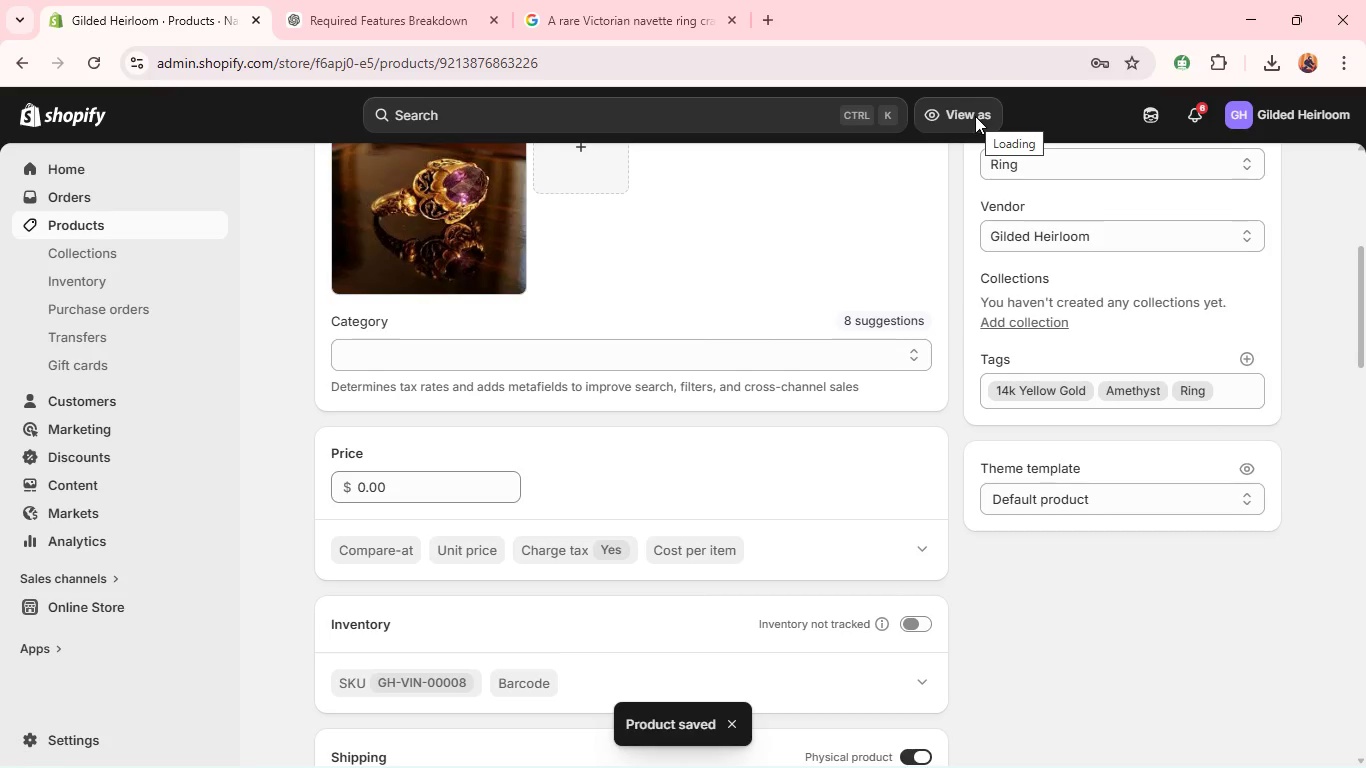 
mouse_move([754, 293])
 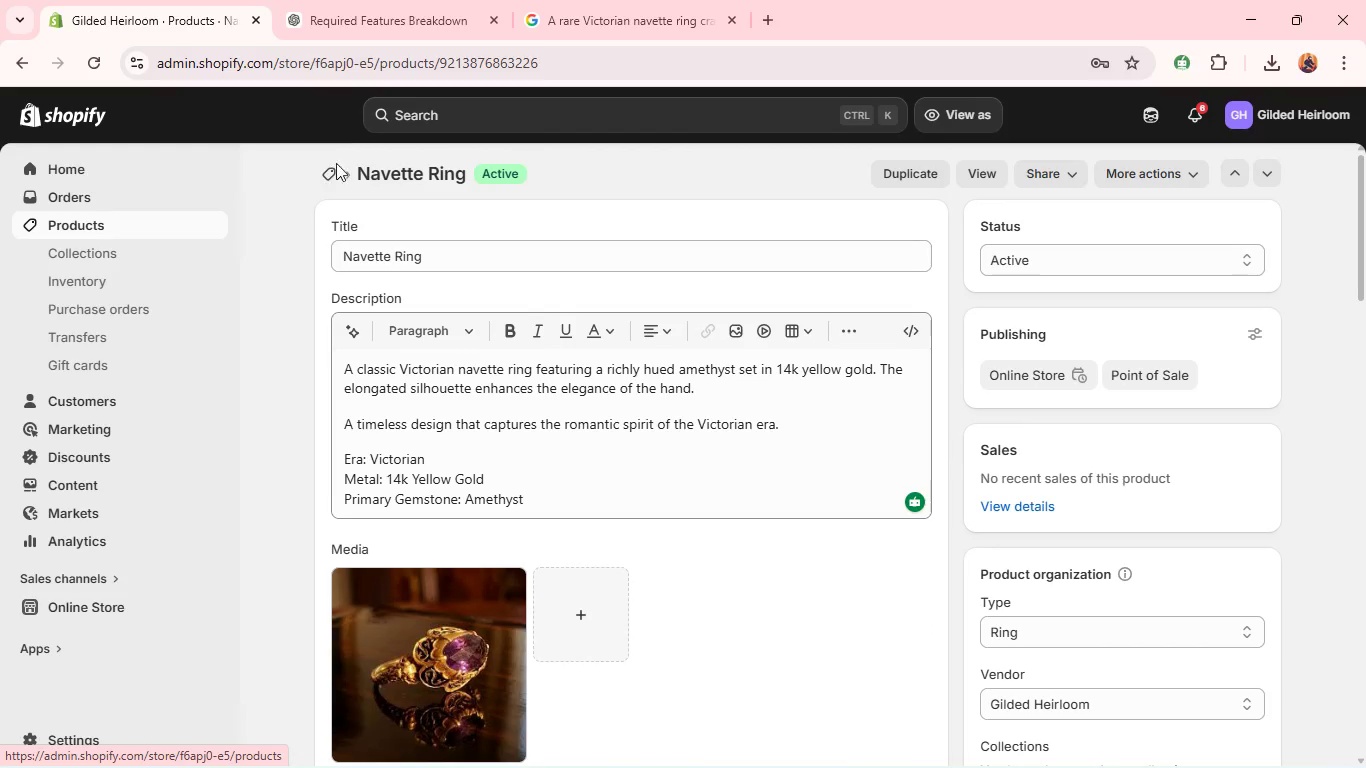 
left_click([331, 171])
 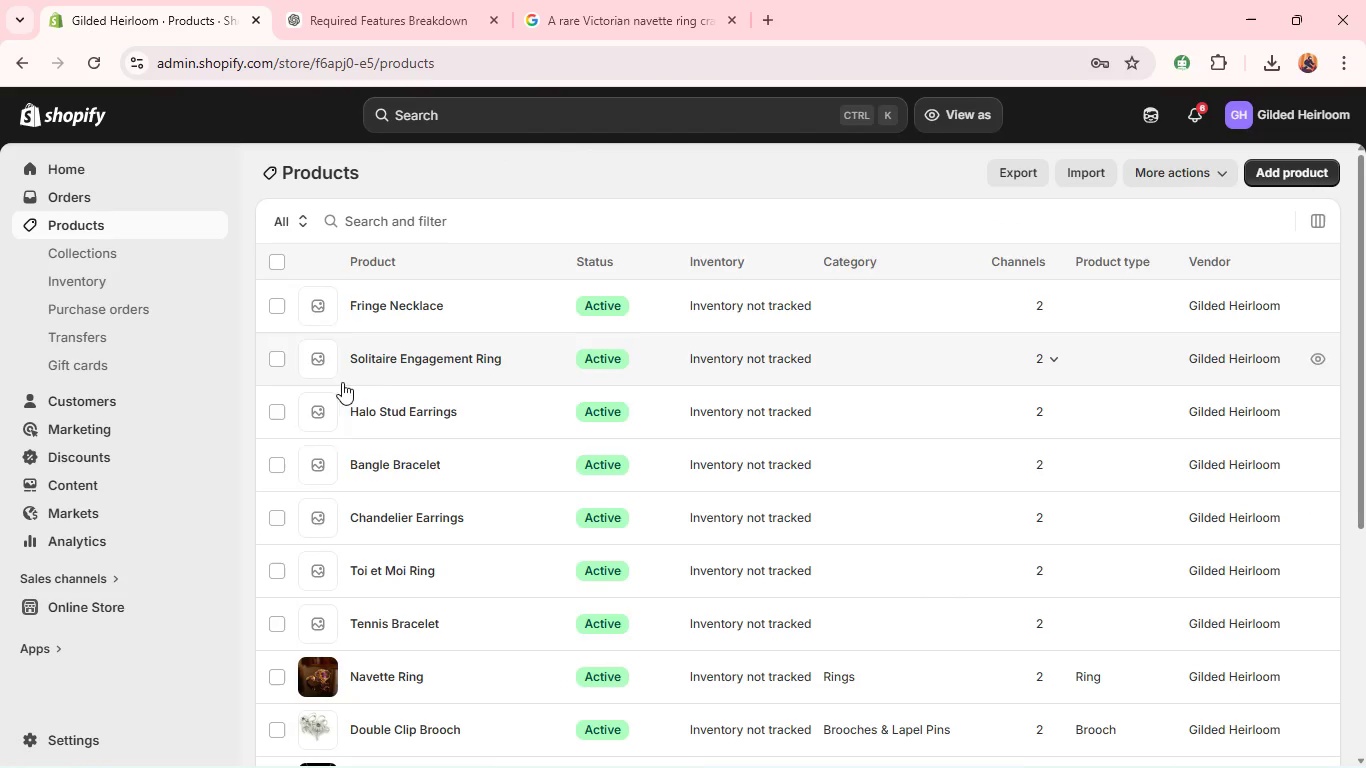 
wait(7.47)
 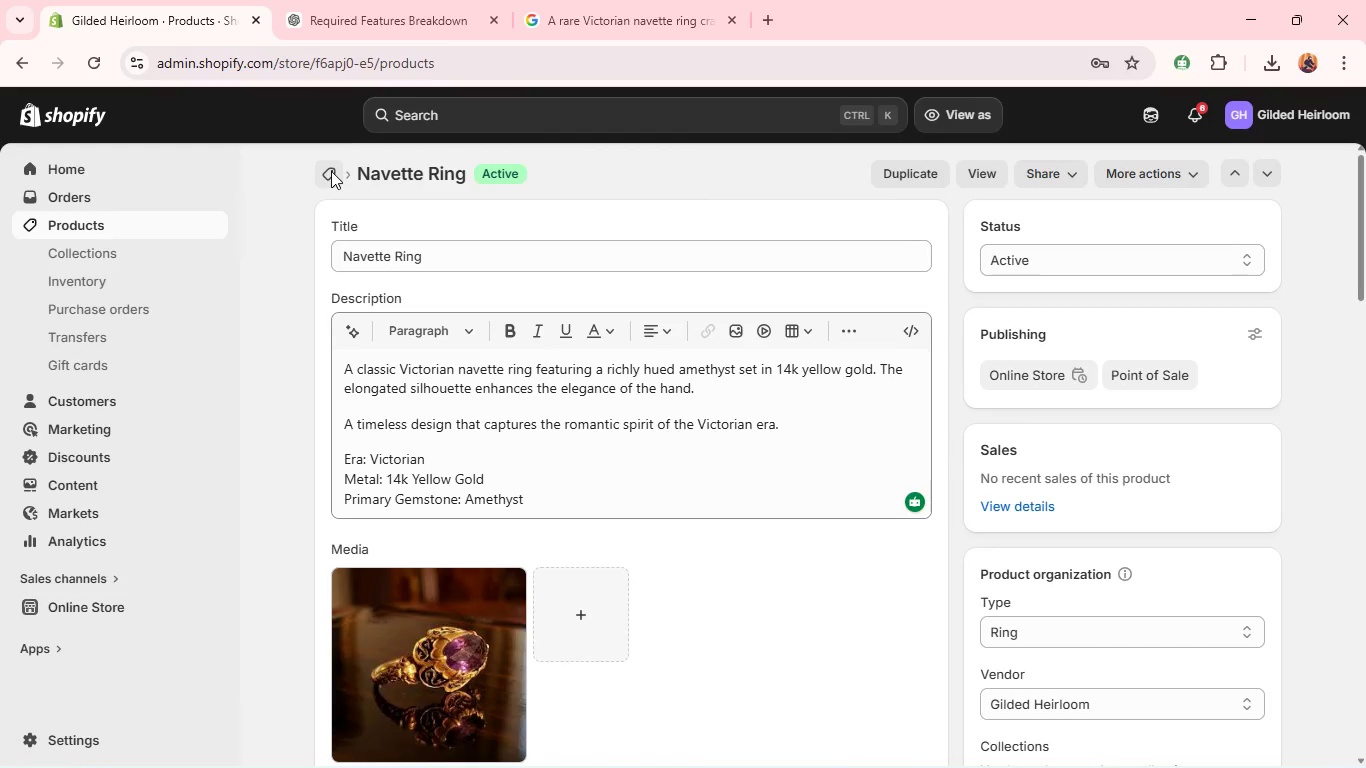 
left_click([390, 629])
 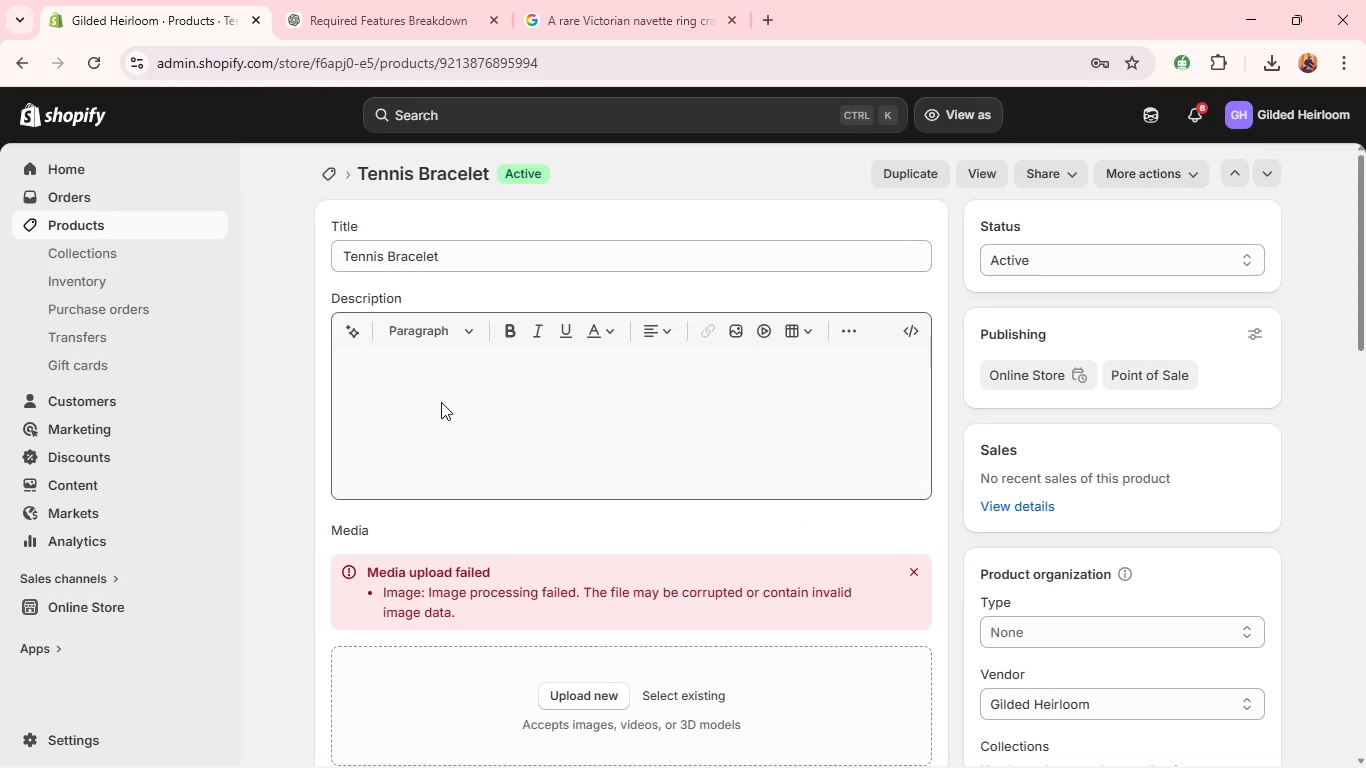 
wait(6.8)
 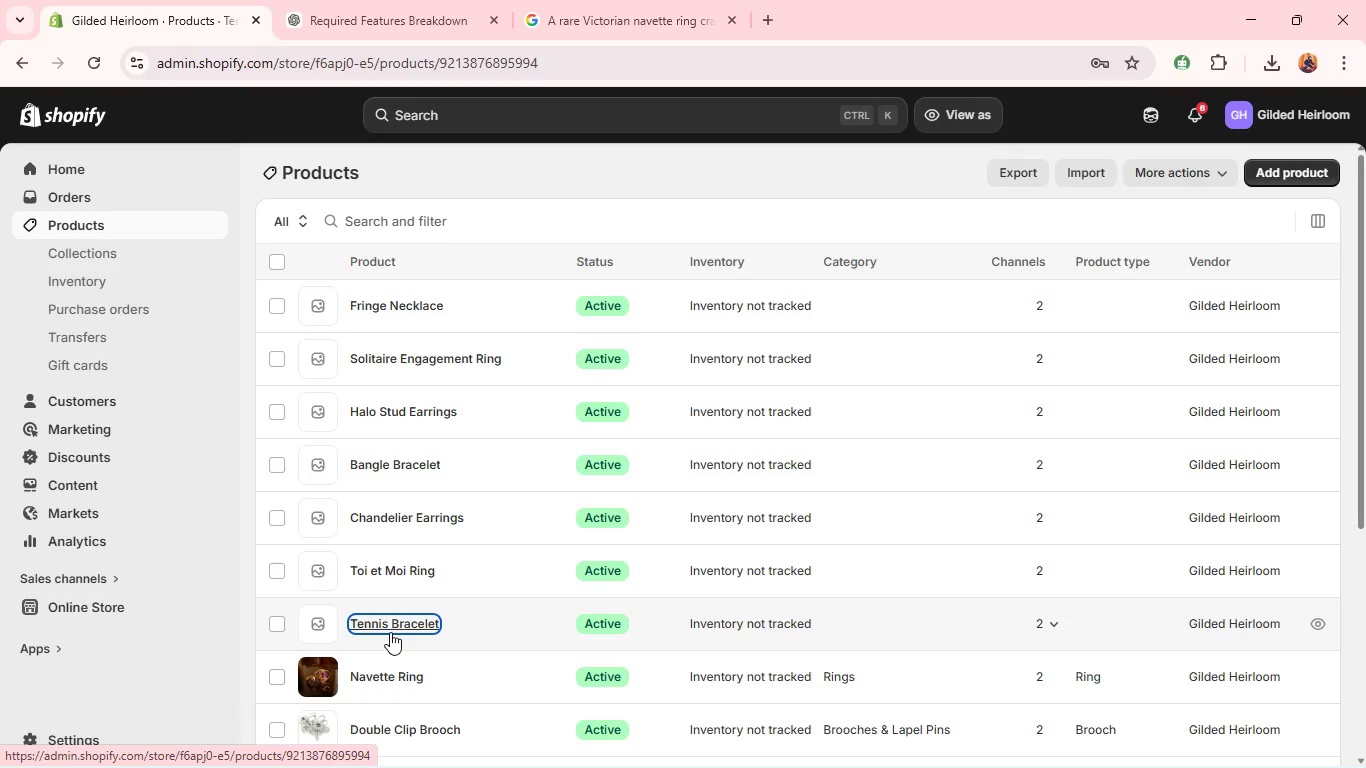 
left_click([916, 575])
 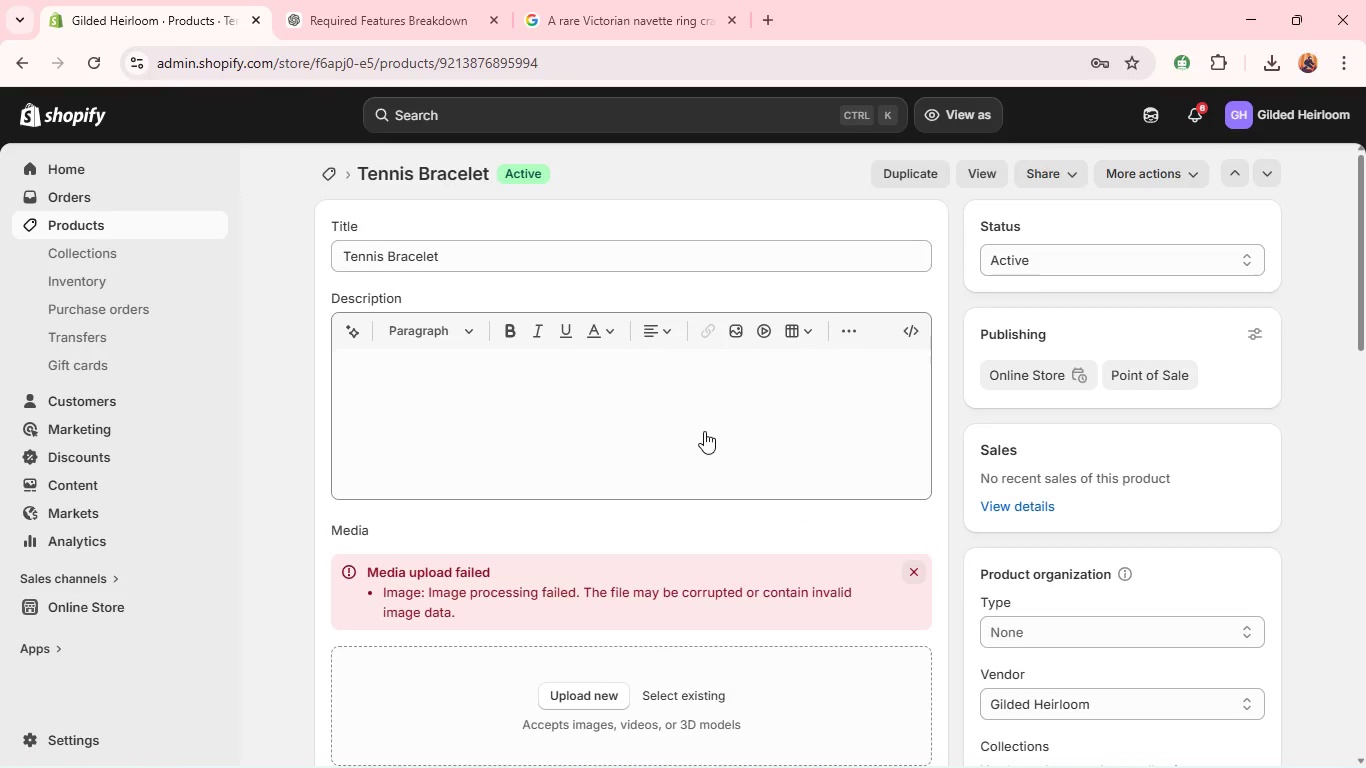 
left_click([703, 430])
 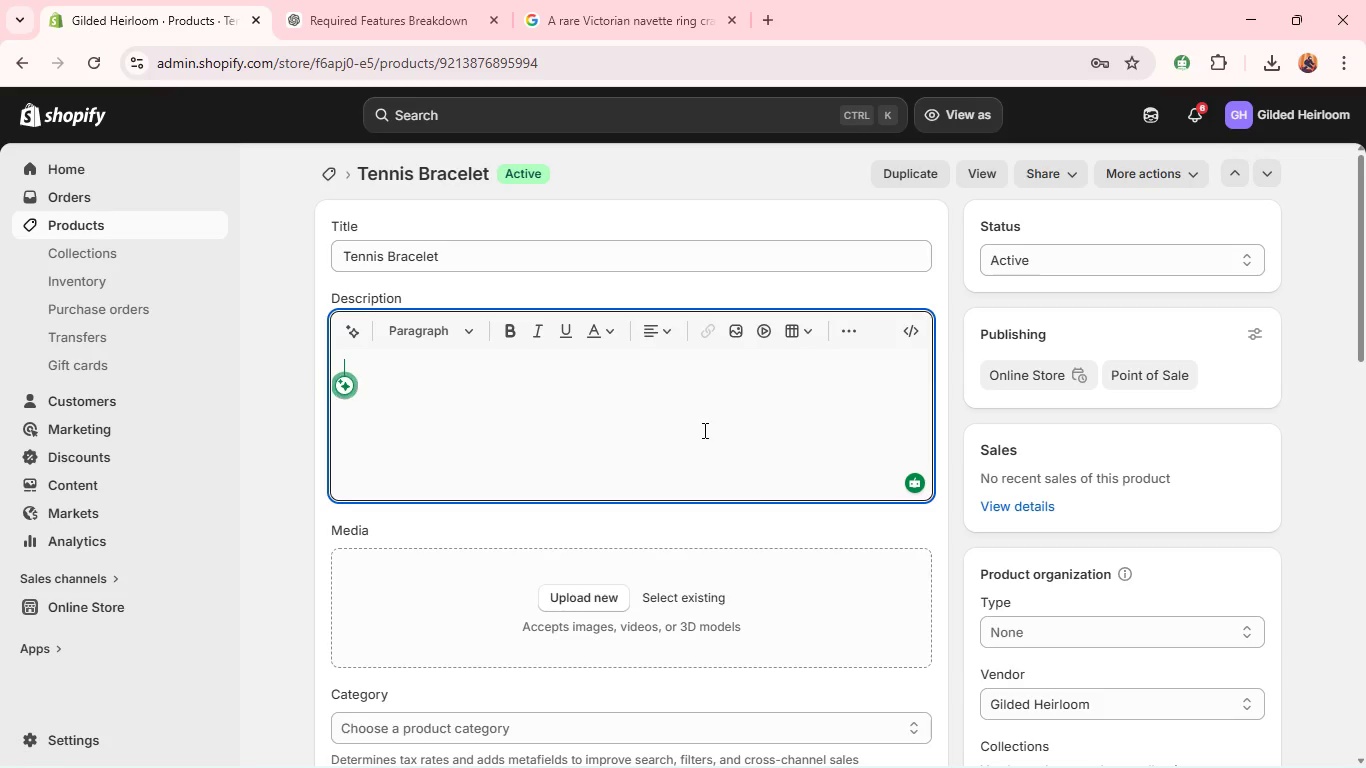 
wait(6.27)
 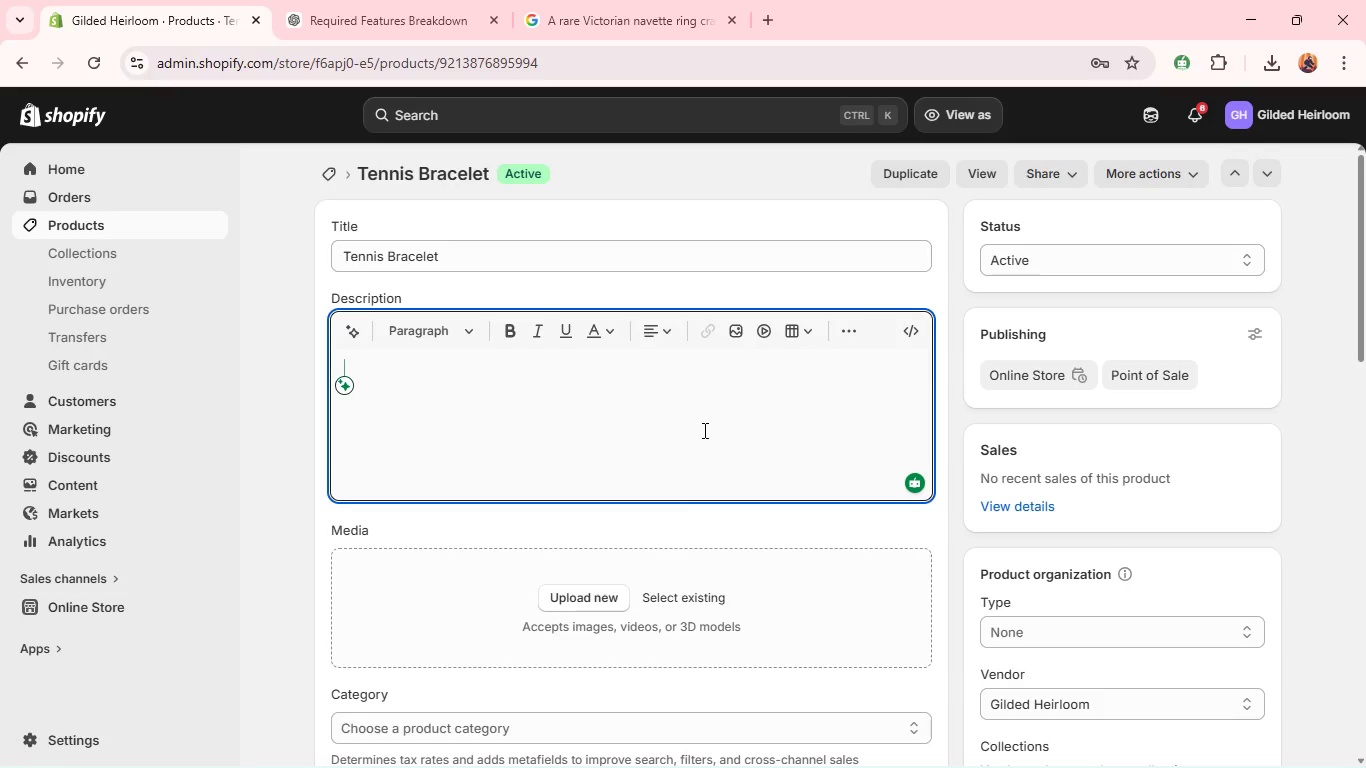 
type(A re)
 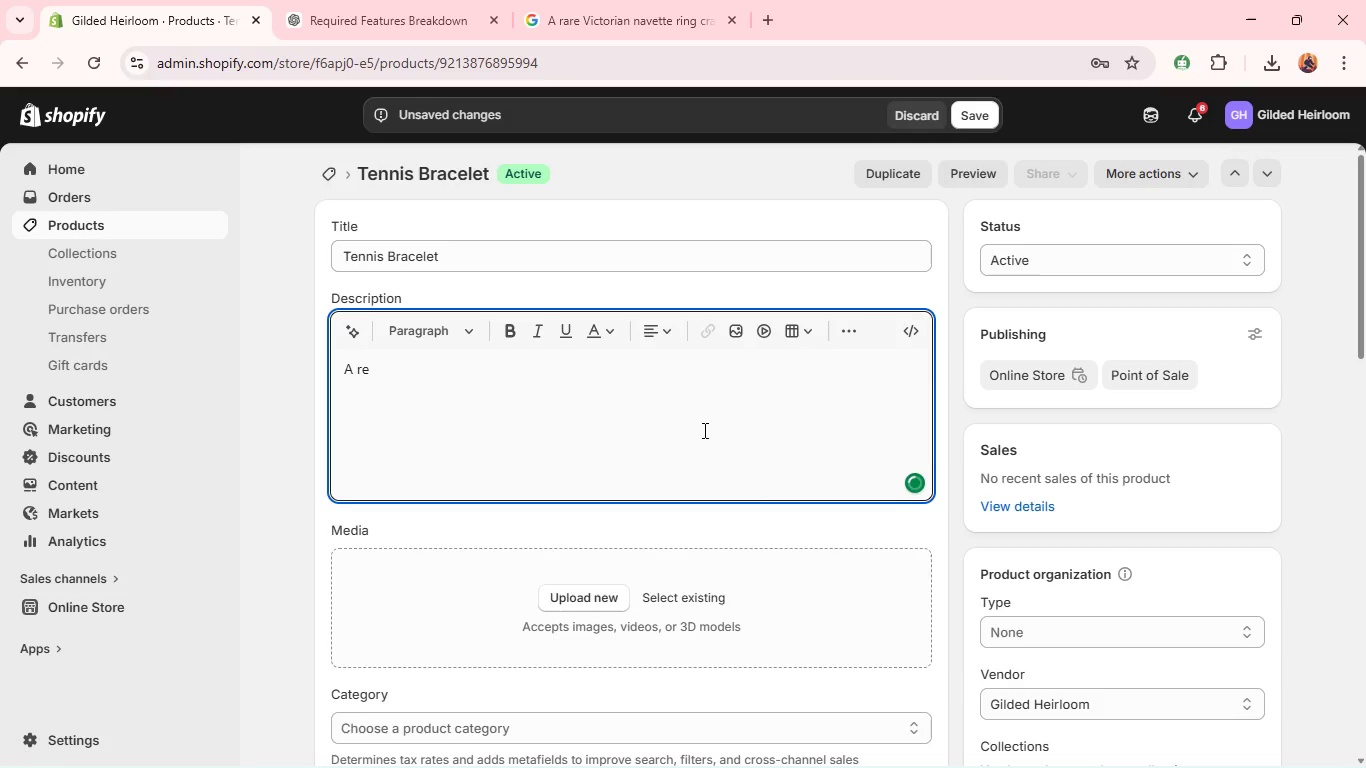 
type(fined MODERNIST TE)
key(Backspace)
key(Backspace)
key(Backspace)
key(Backspace)
key(Backspace)
key(Backspace)
key(Backspace)
key(Backspace)
type(MODE)
key(Backspace)
key(Backspace)
key(Backspace)
type(odernist tennis beacel)
key(Backspace)
key(Backspace)
key(Backspace)
key(Backspace)
key(Backspace)
type(racekete)
key(Backspace)
type( featuring old mine cut diamonds aet in plTINU)
 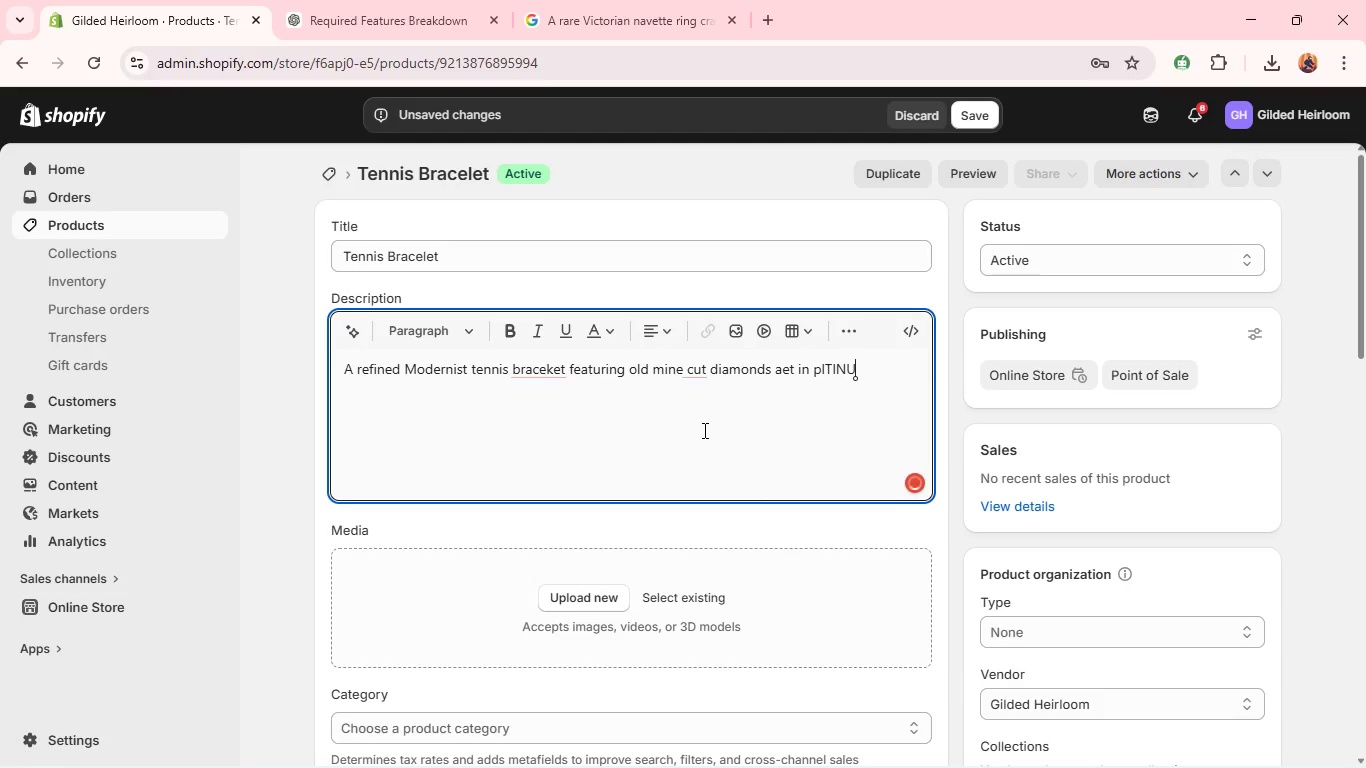 
key(Backspace)
 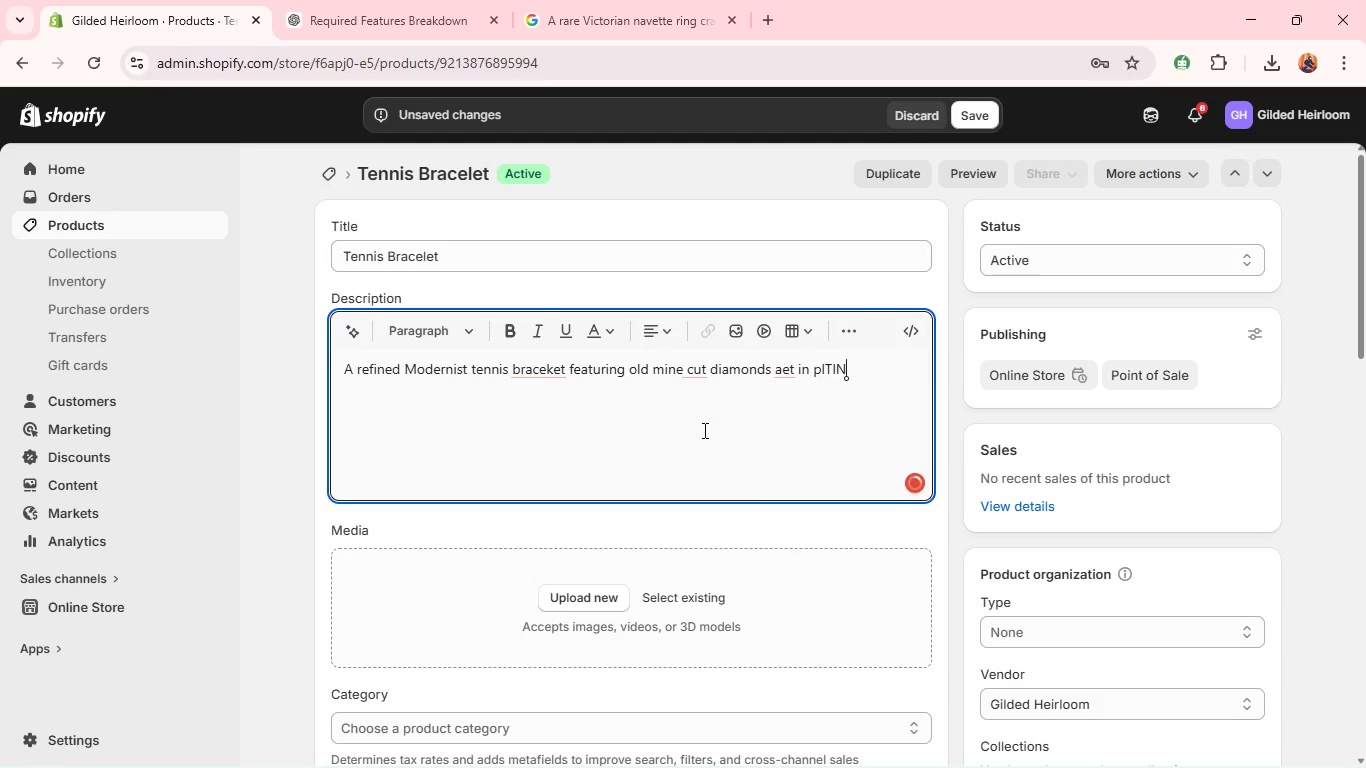 
hold_key(key=Backspace, duration=0.56)
 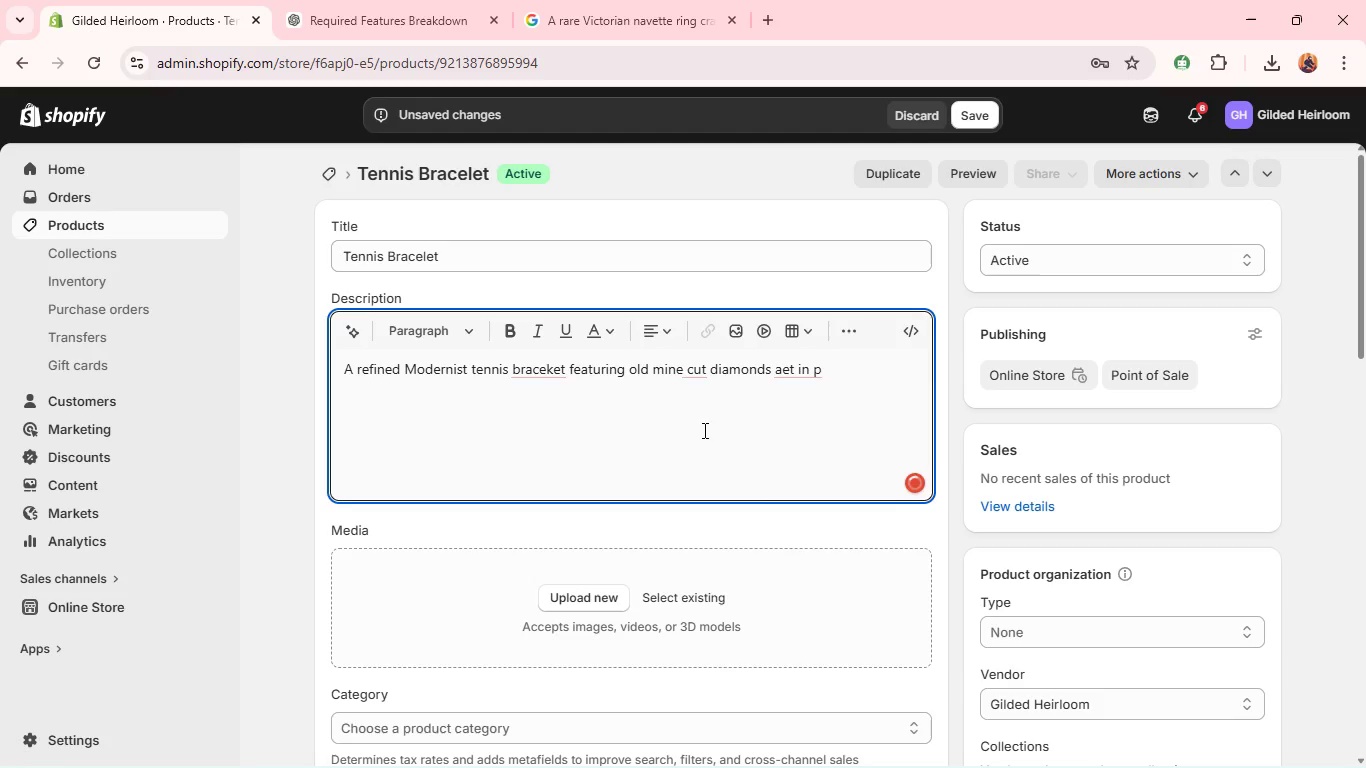 
type(latinum. The clean, structure)
 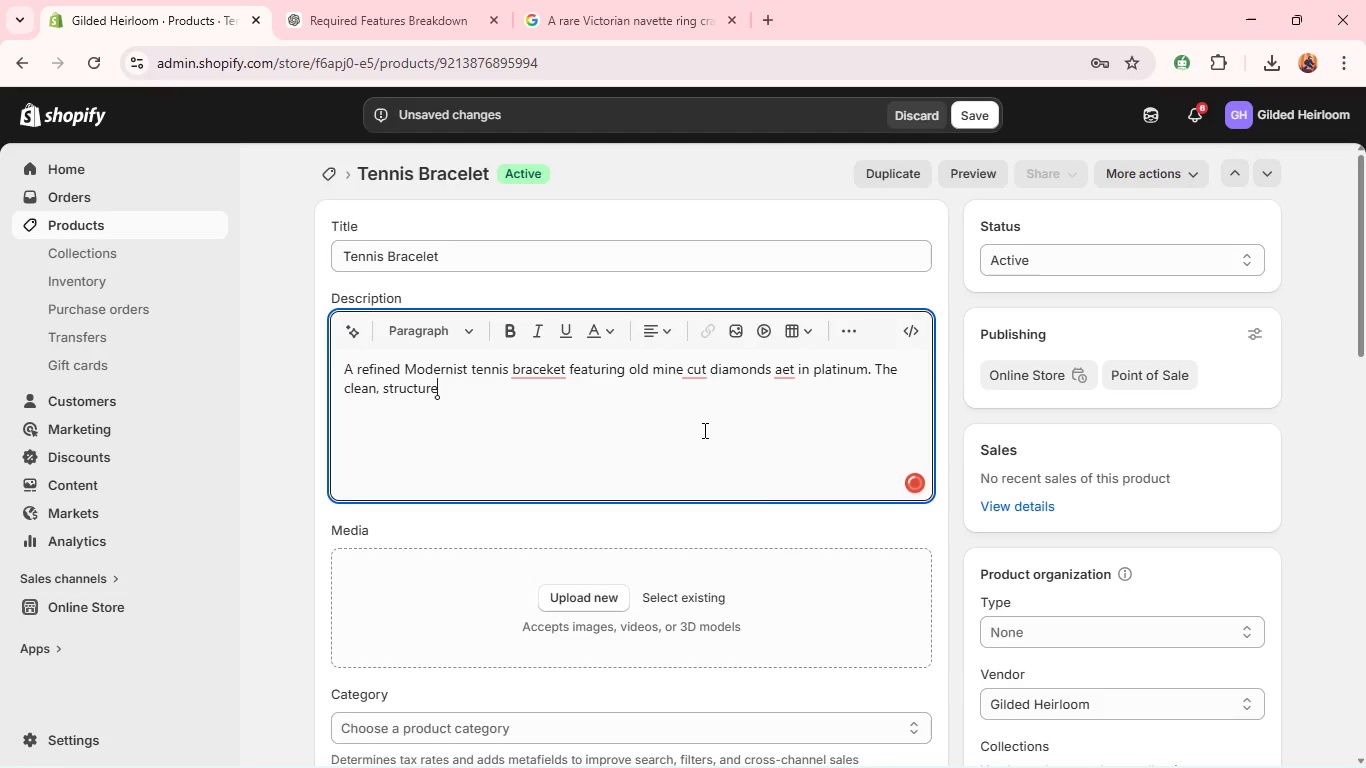 
type(ed design reflects modernist principles while)
 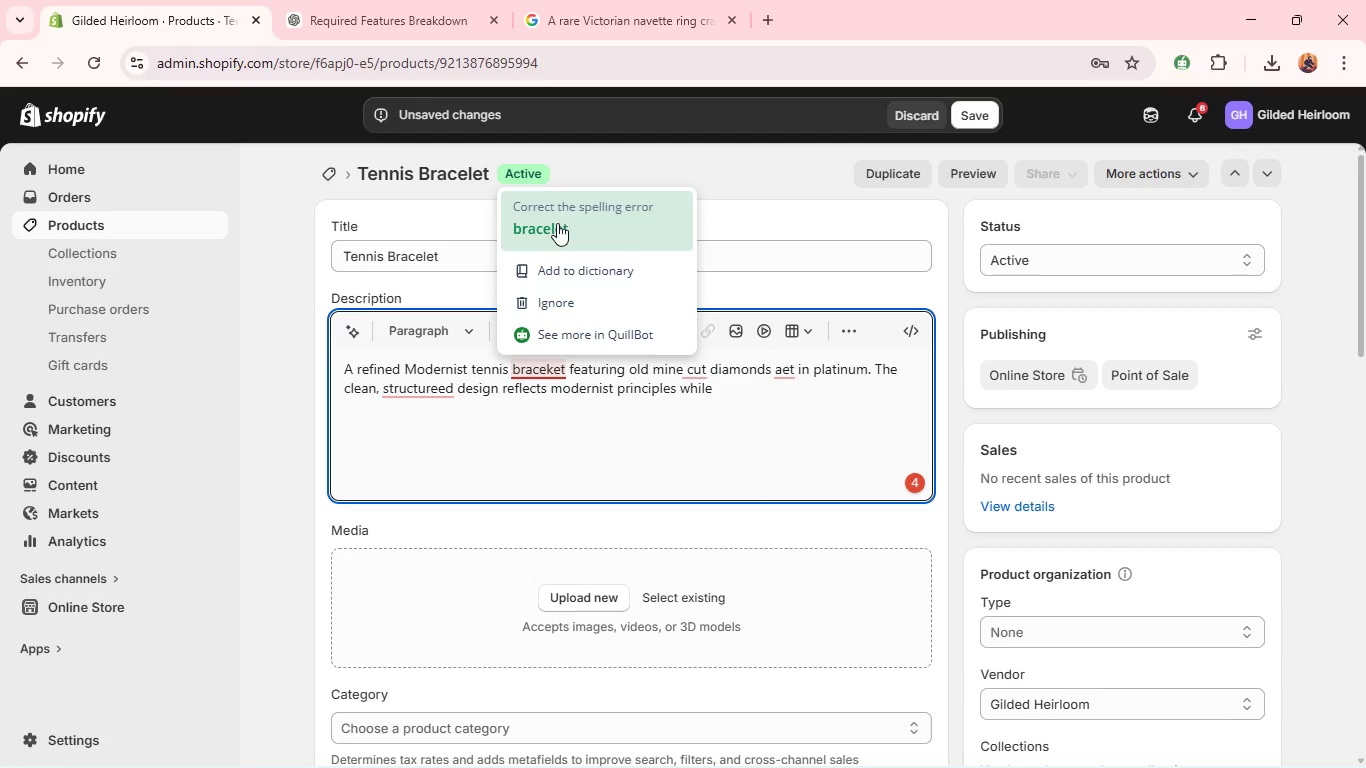 
wait(6.94)
 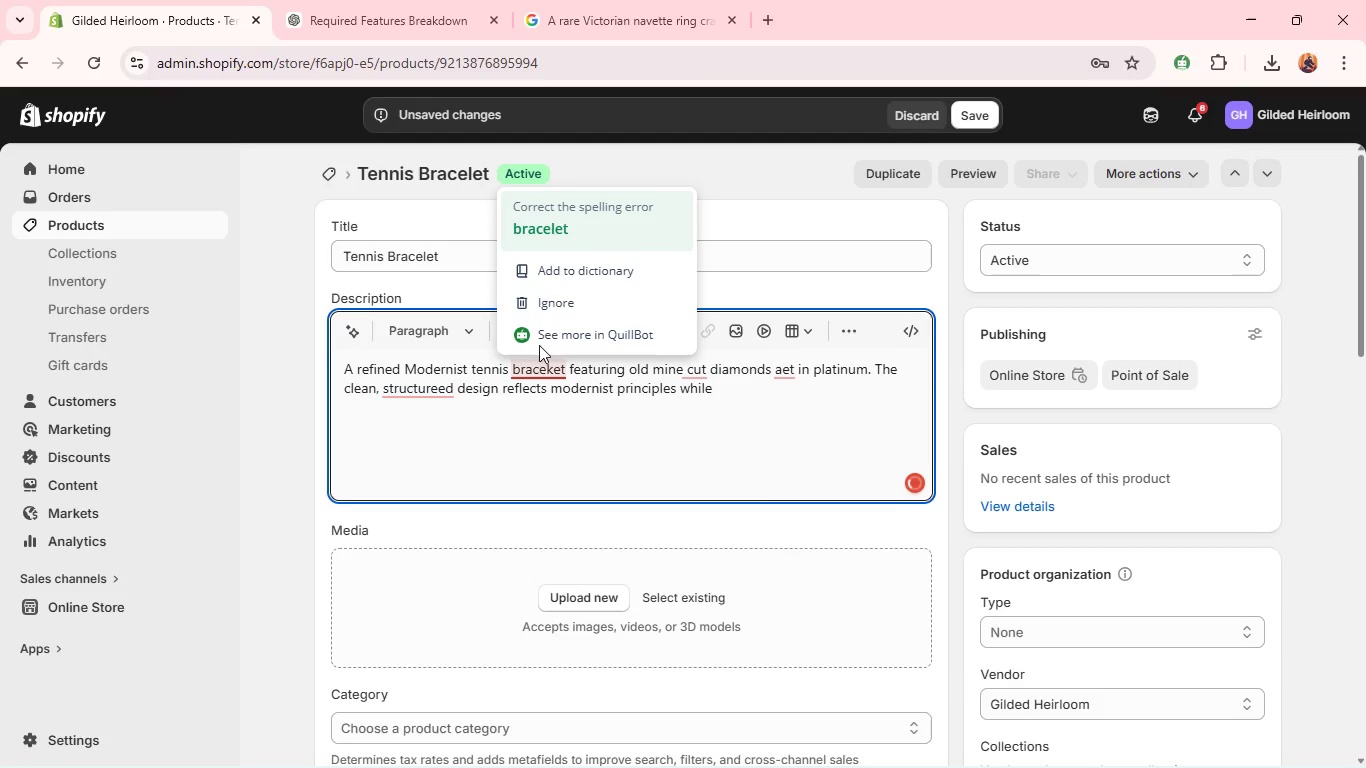 
left_click([557, 223])
 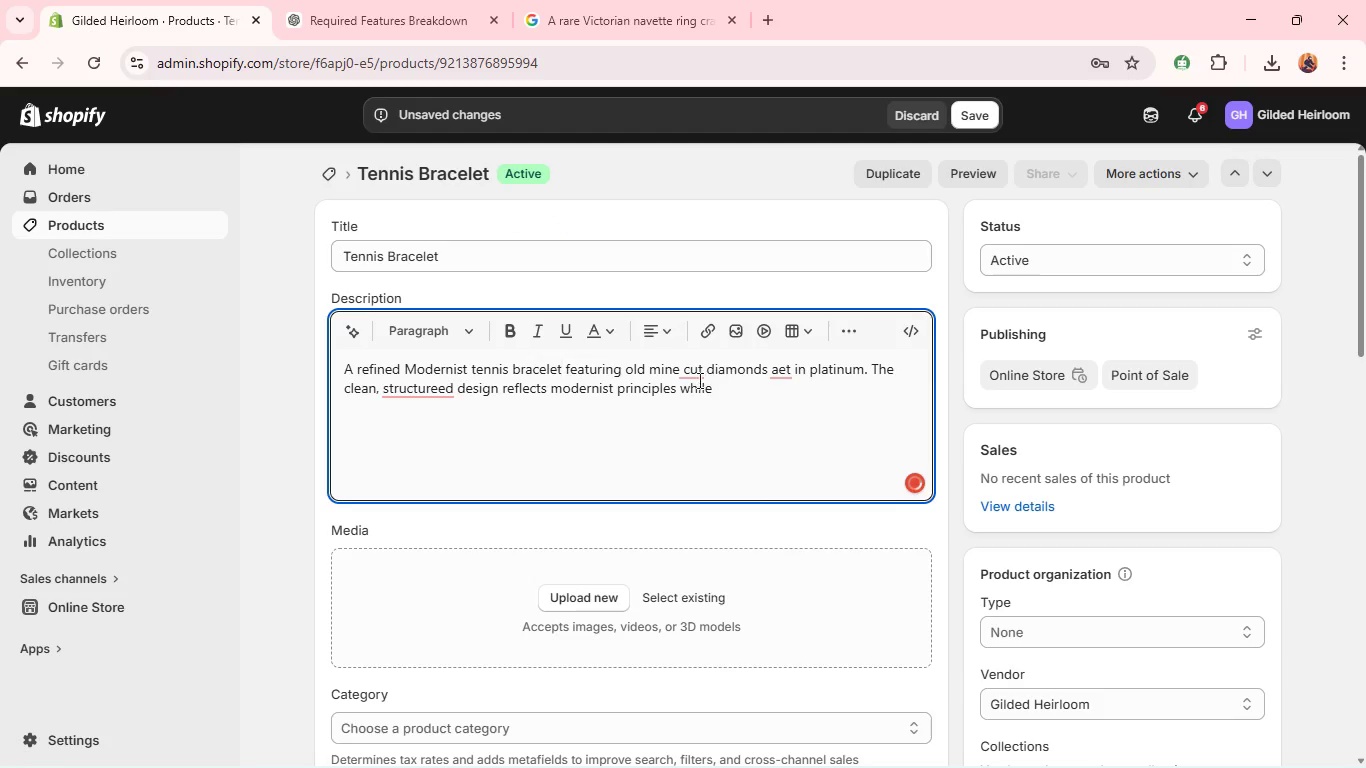 
left_click([692, 379])
 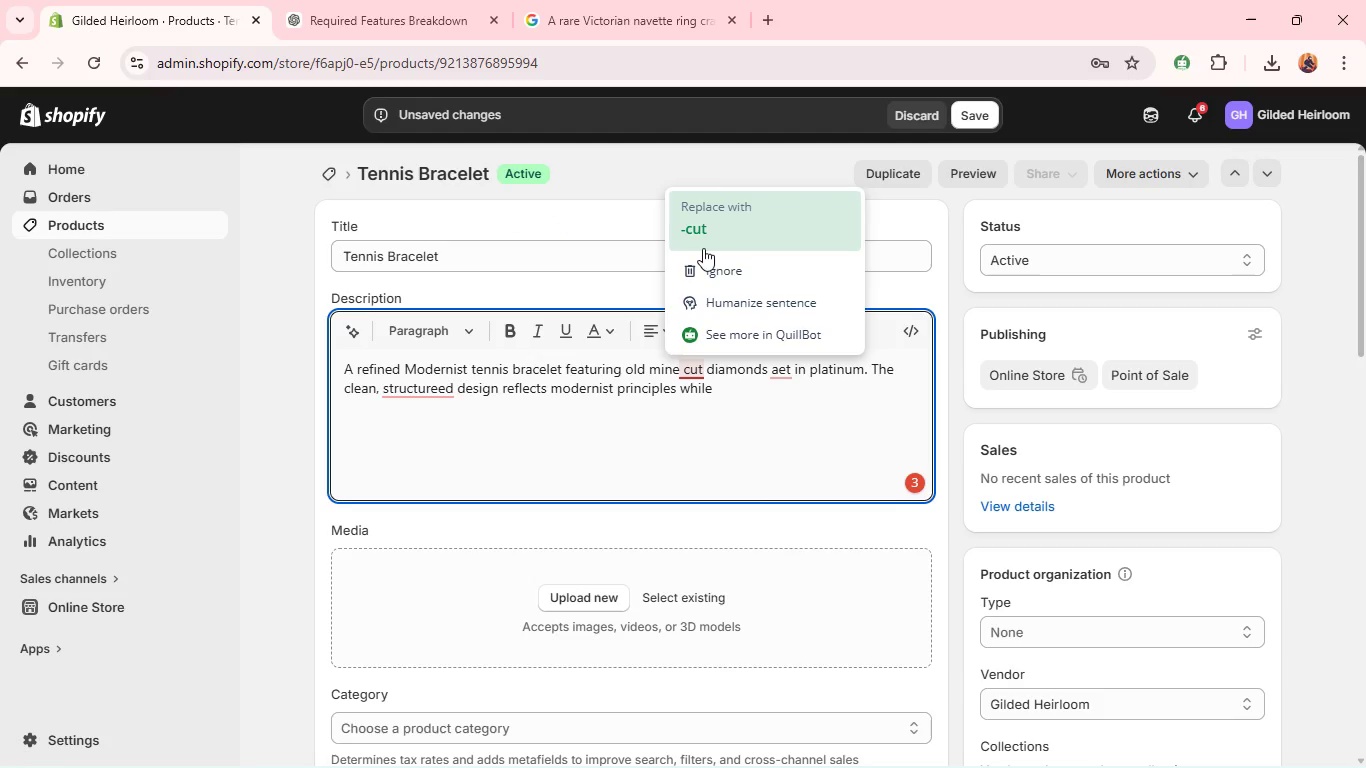 
left_click([702, 228])
 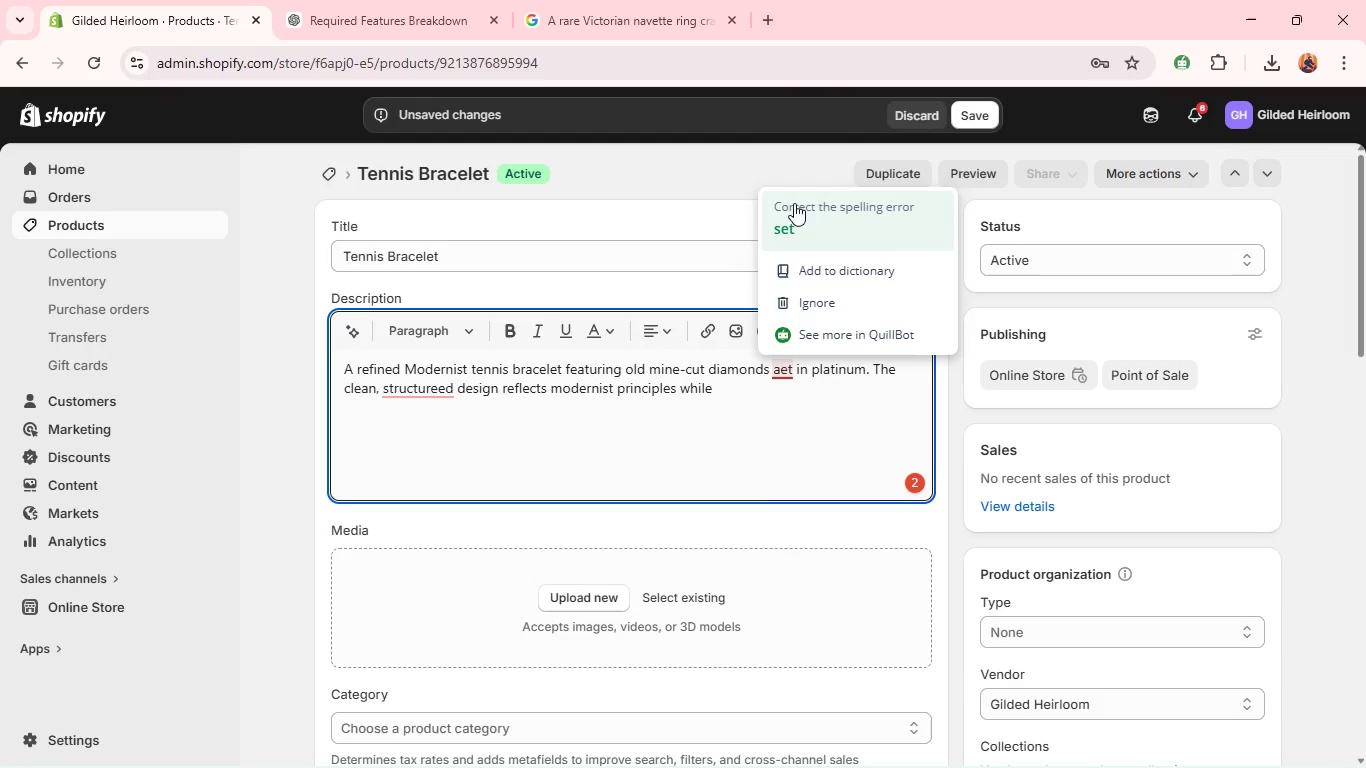 
left_click([788, 233])
 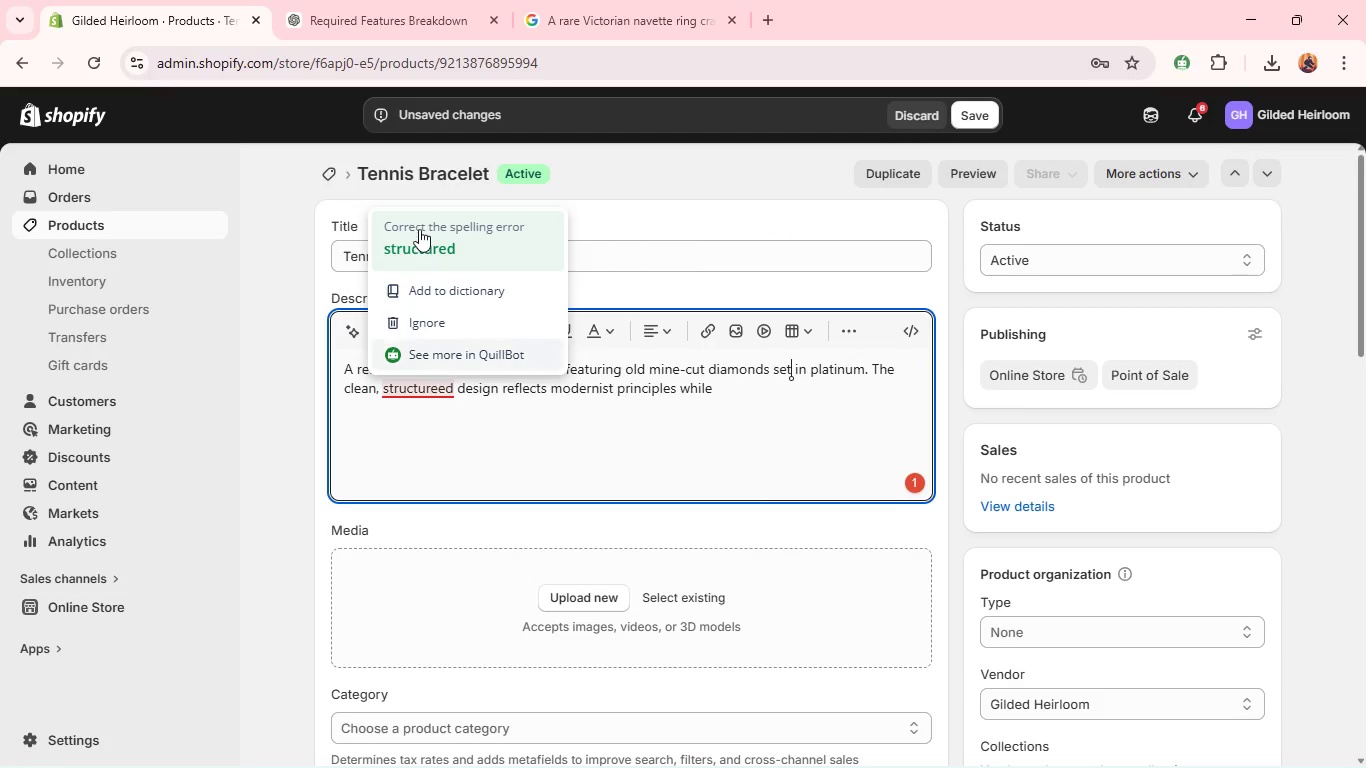 
left_click([421, 249])
 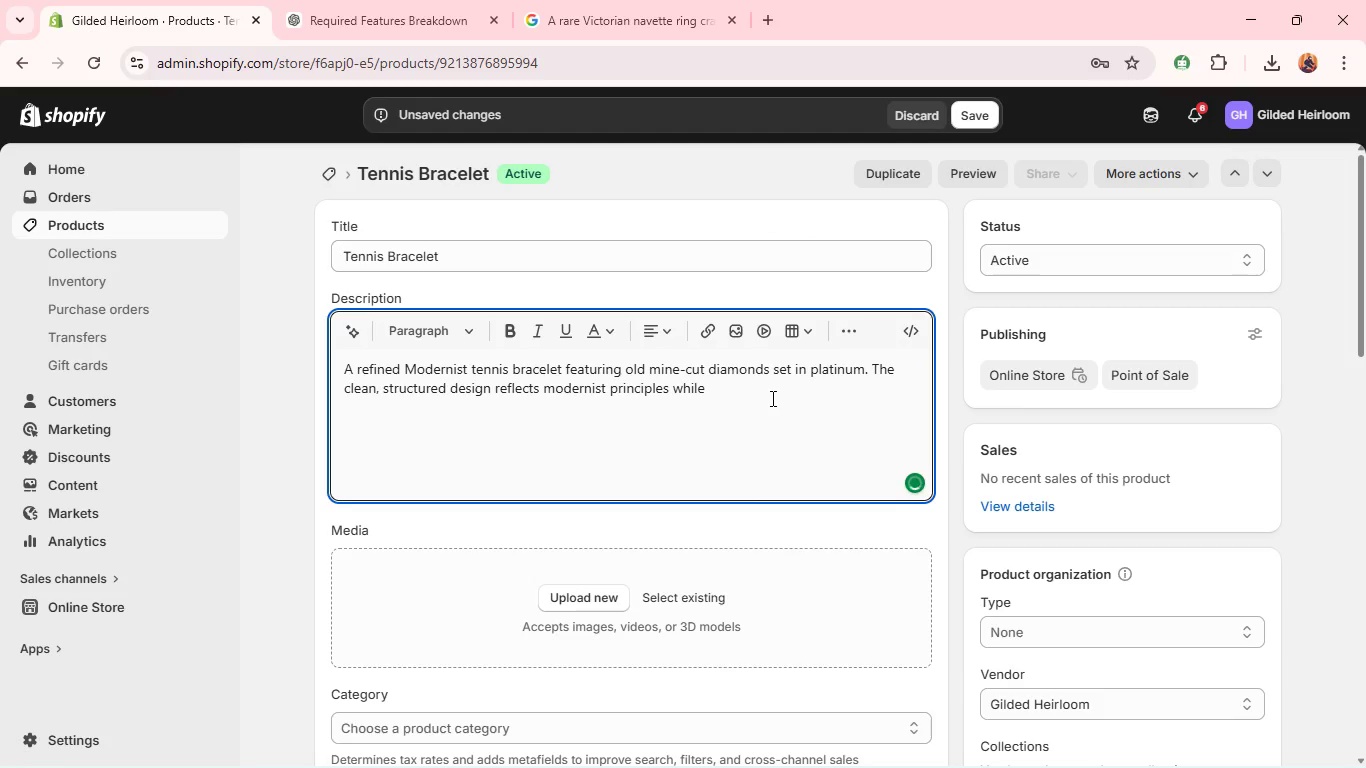 
left_click([771, 398])
 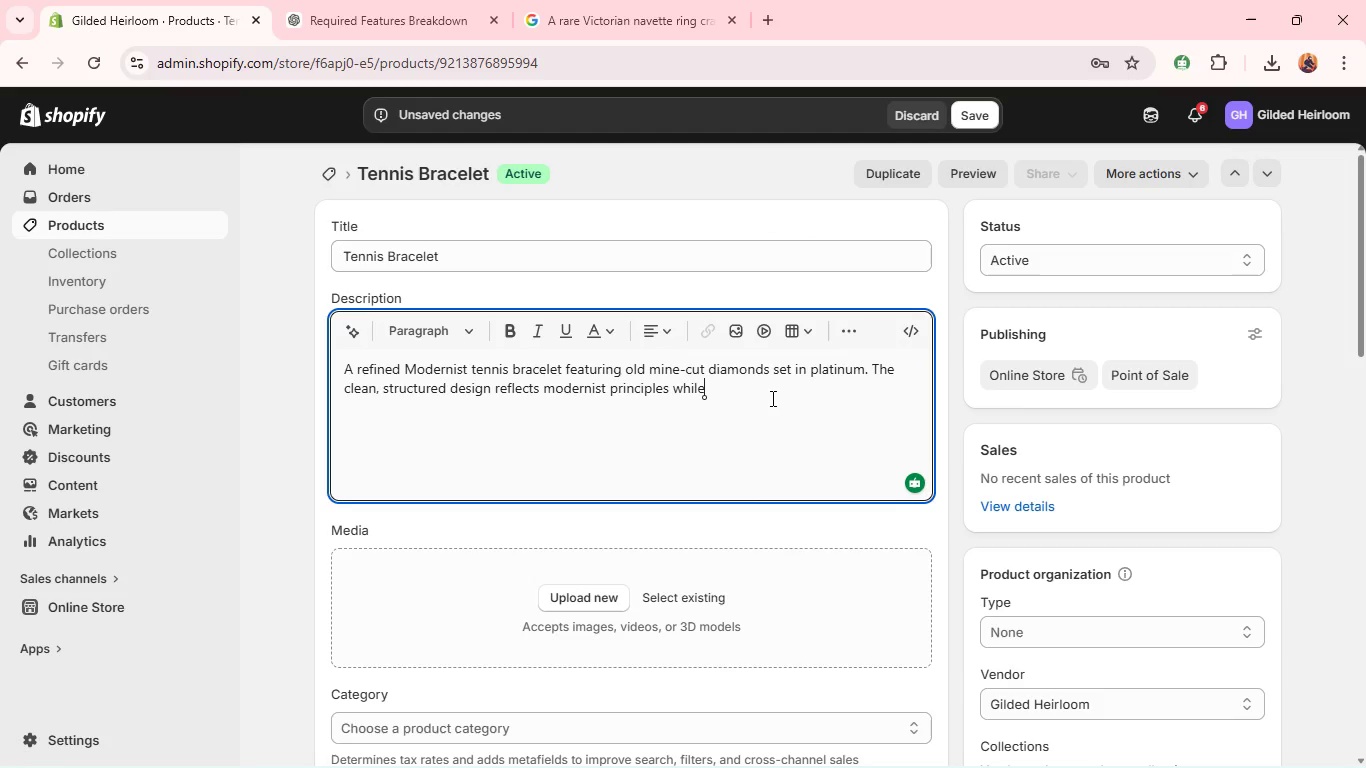 
type( preserving vintage charm. )
 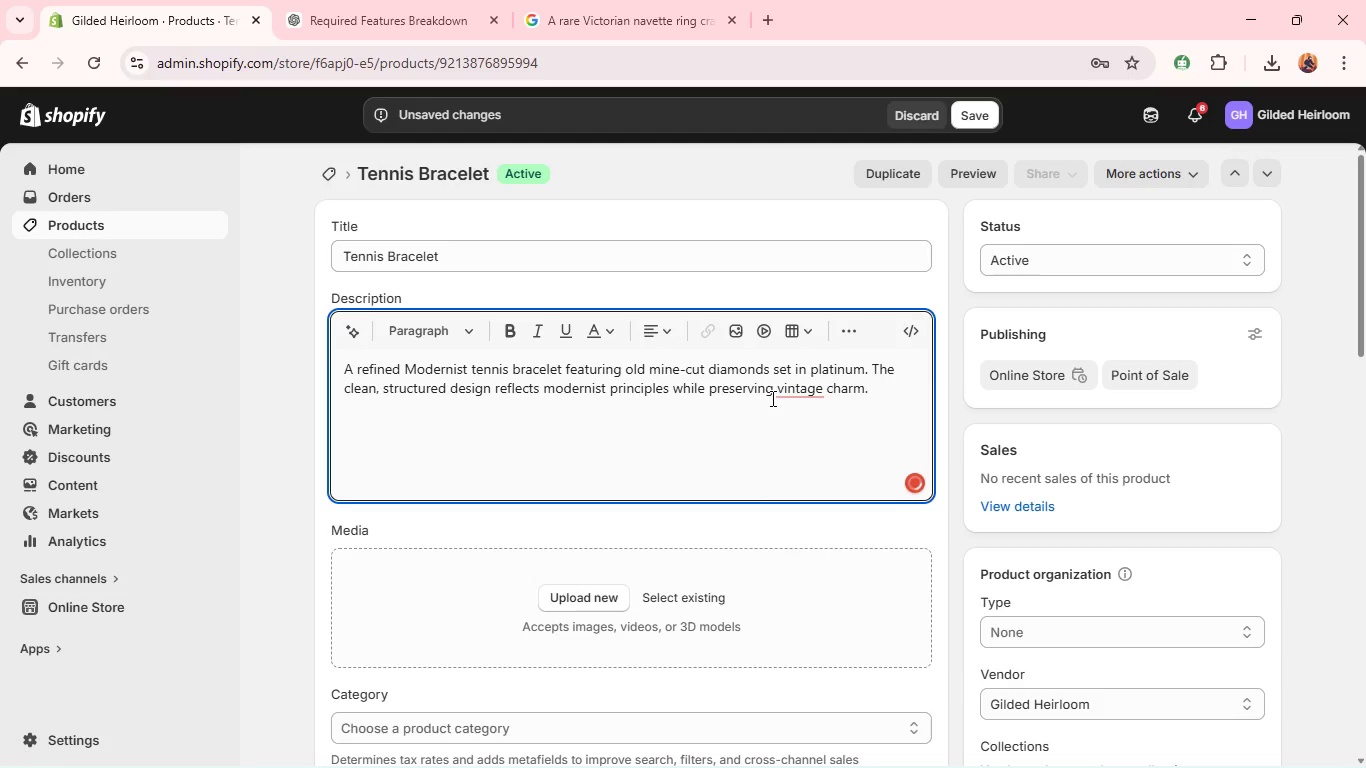 
key(Enter)
 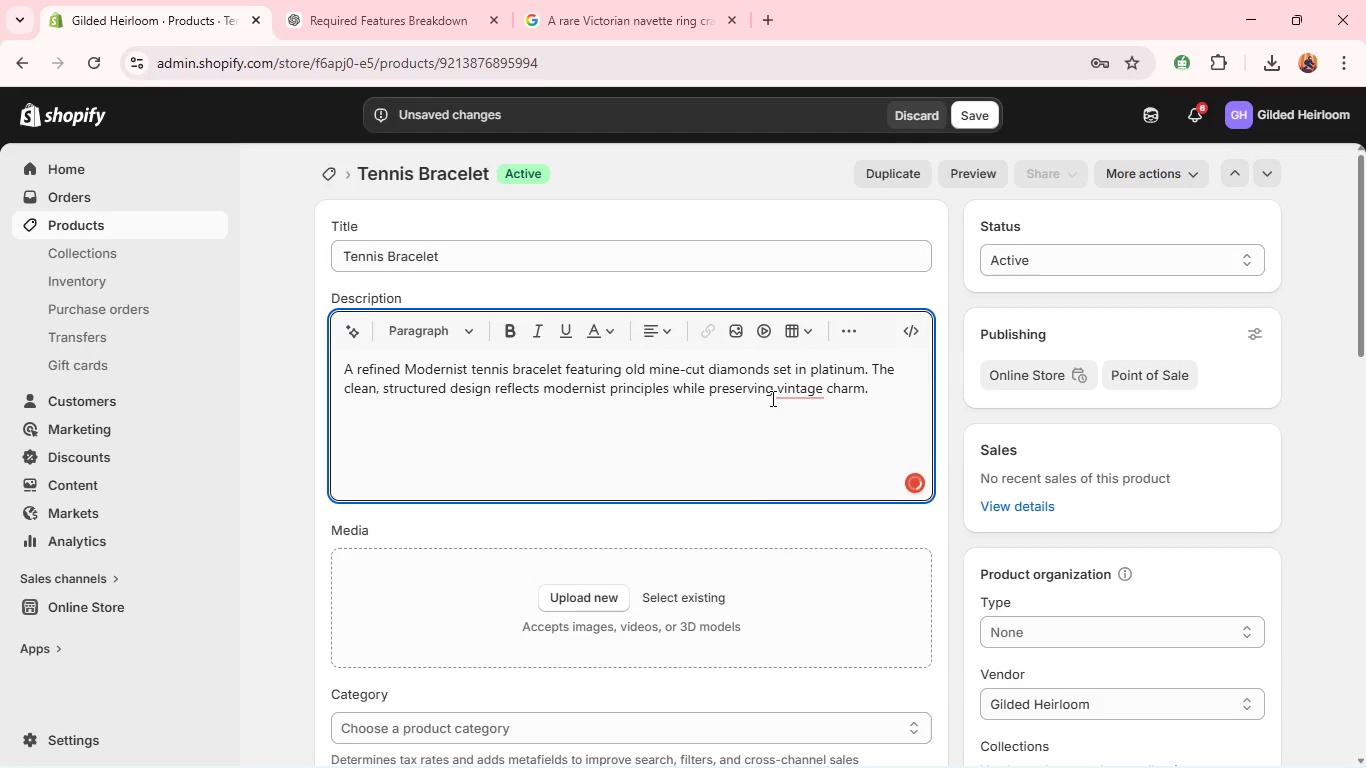 
type(A luxurious )
 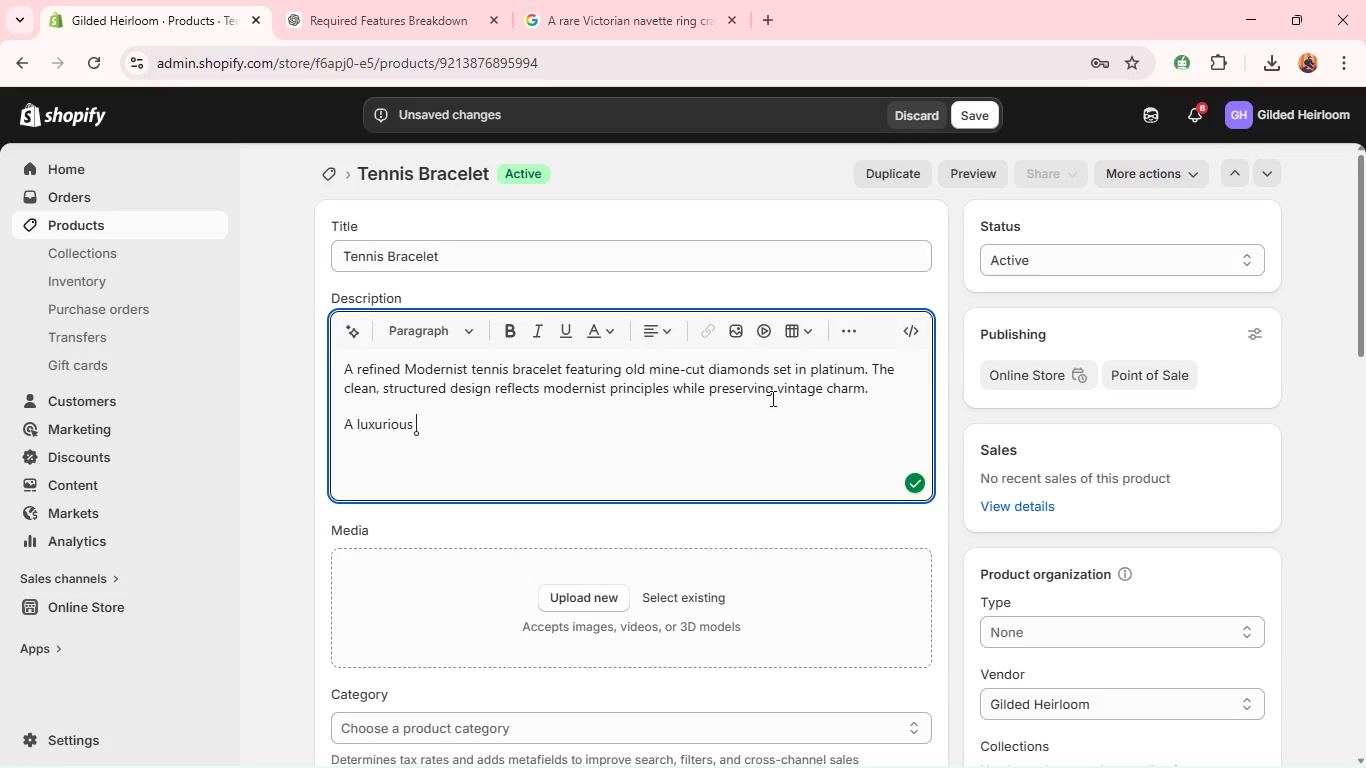 
type(piece that offers both brilliance and understated elegance.)
 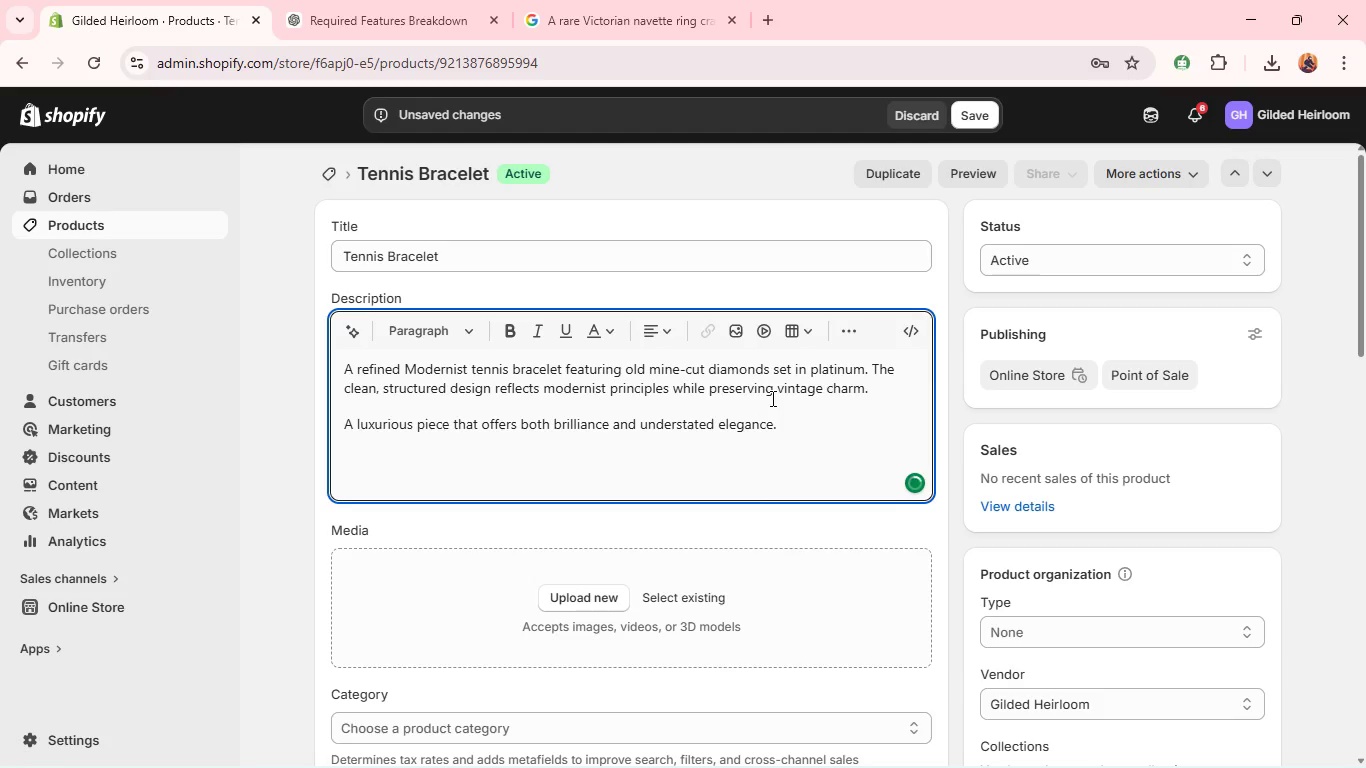 
key(Enter)
 